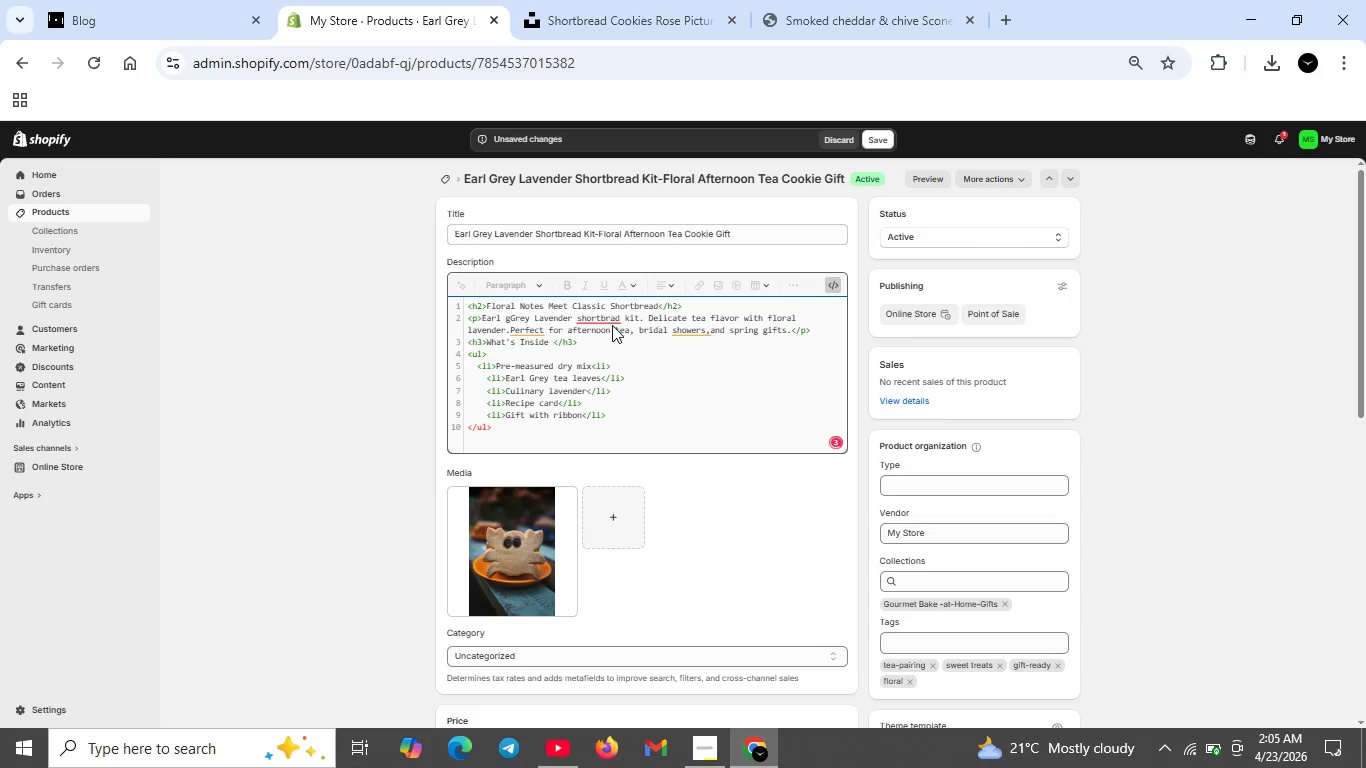 
left_click([609, 318])
 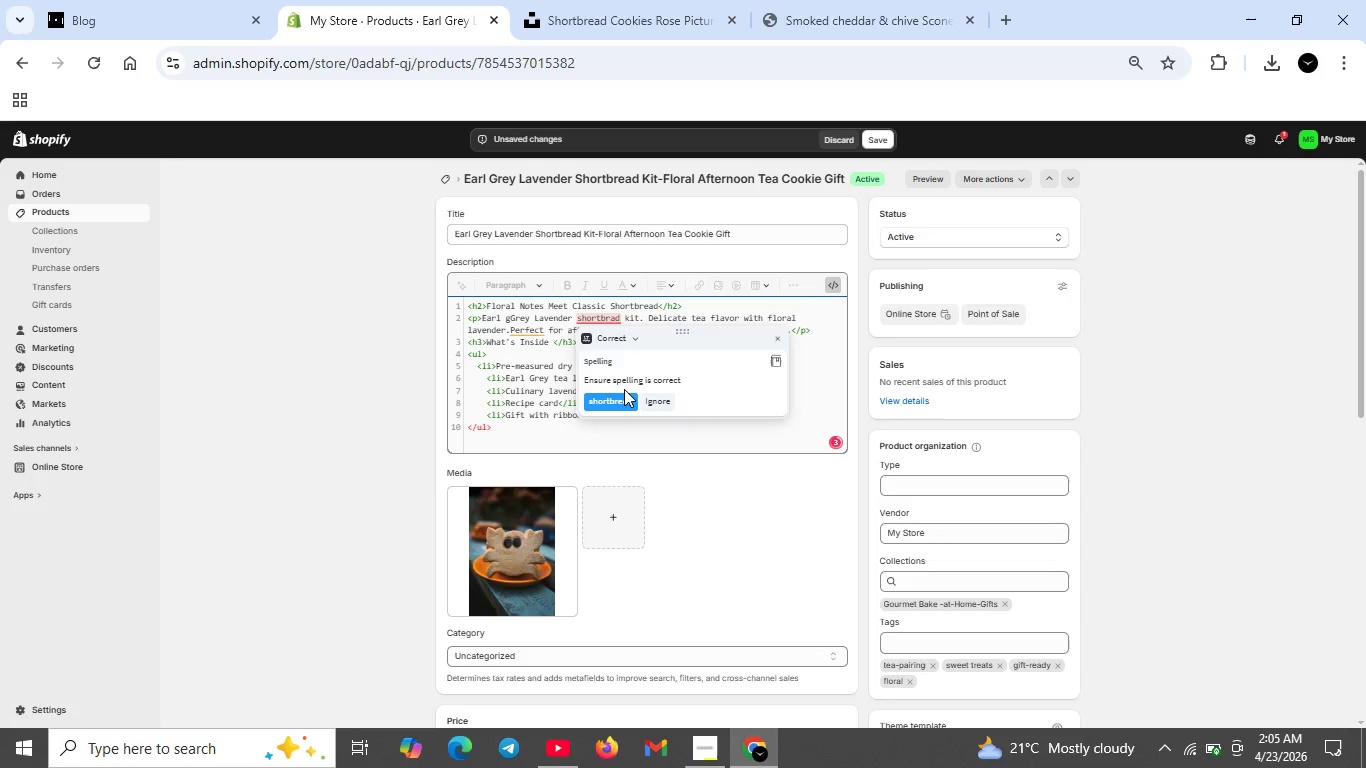 
left_click([620, 397])
 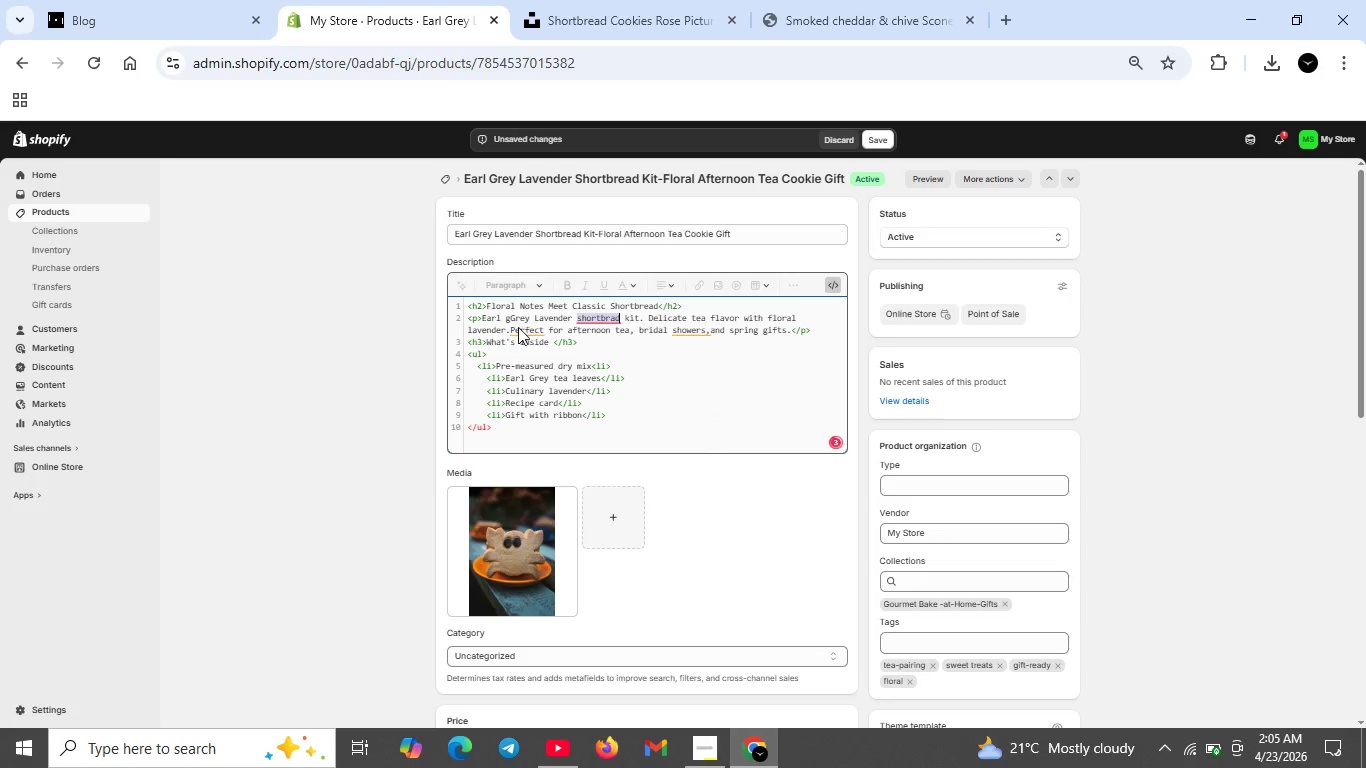 
left_click([521, 329])
 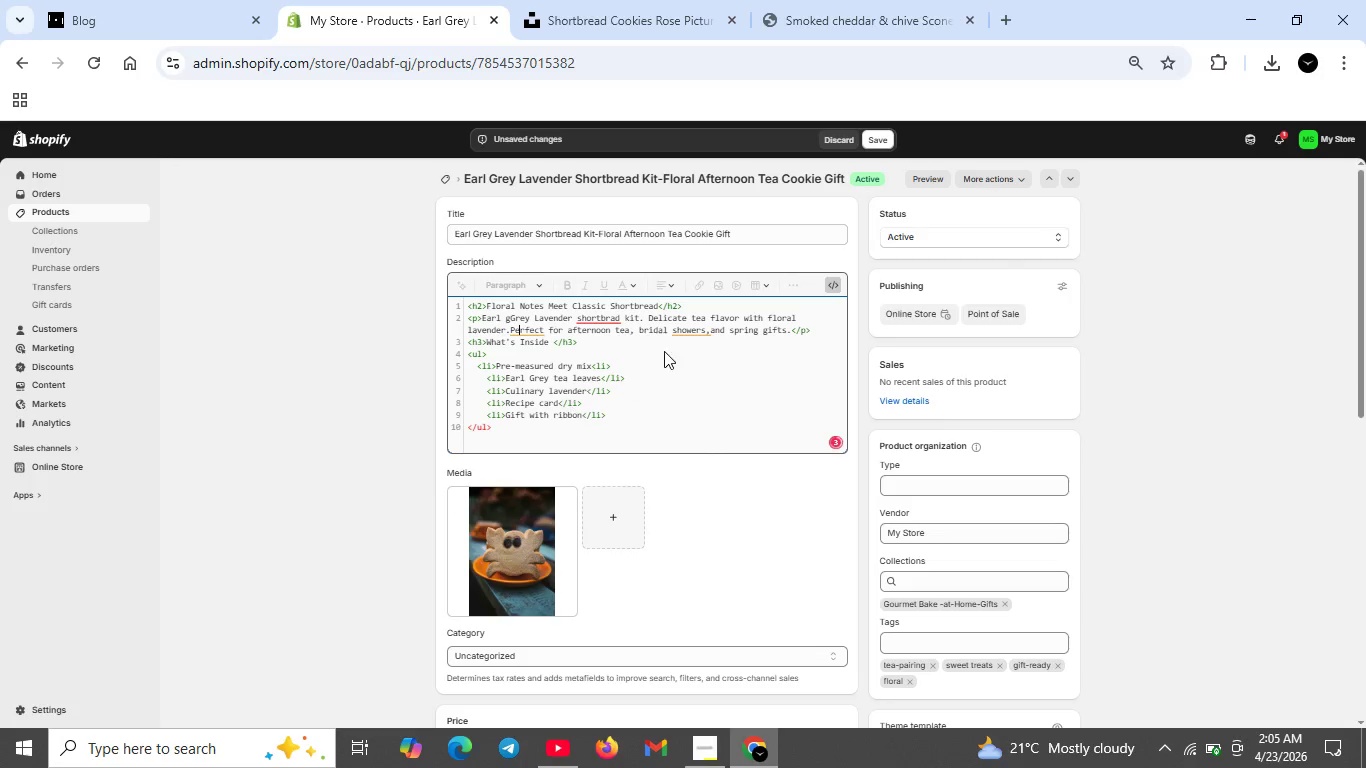 
left_click([685, 330])
 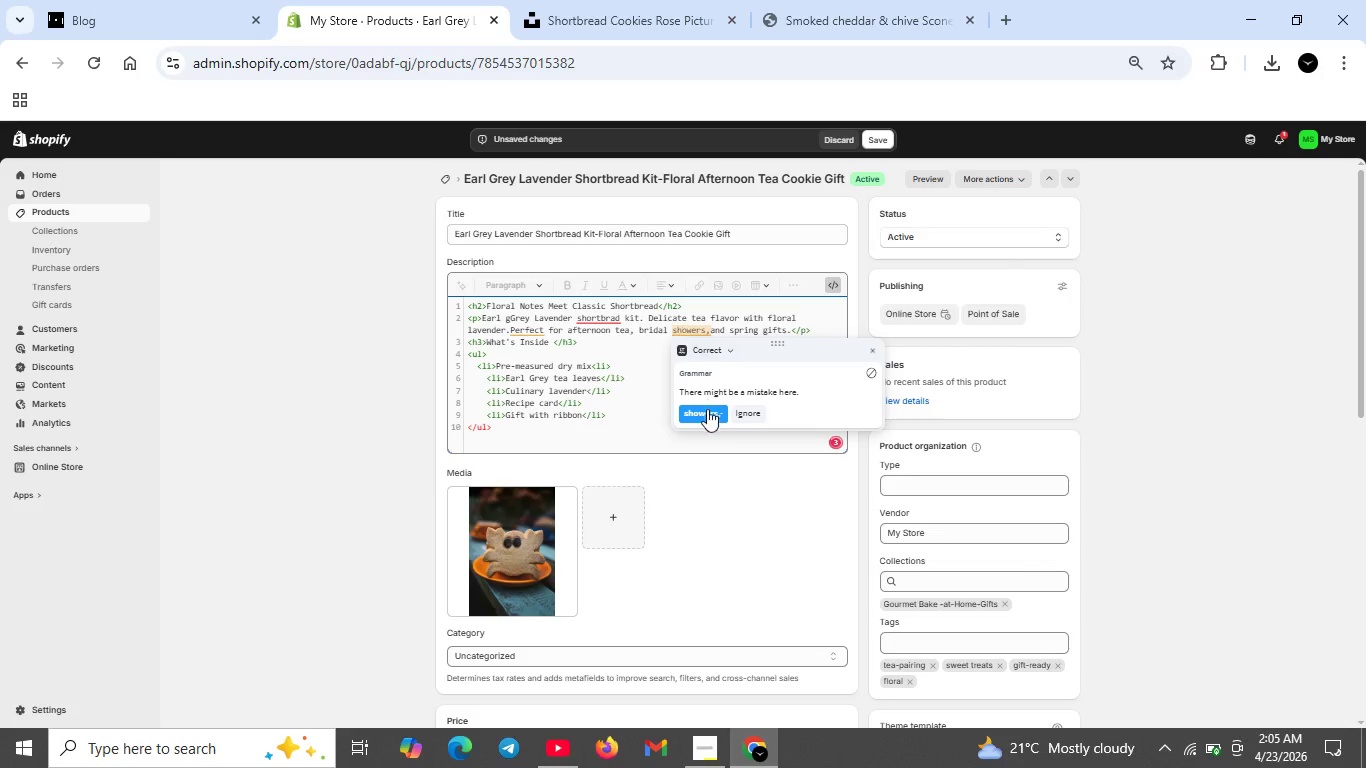 
left_click([707, 412])
 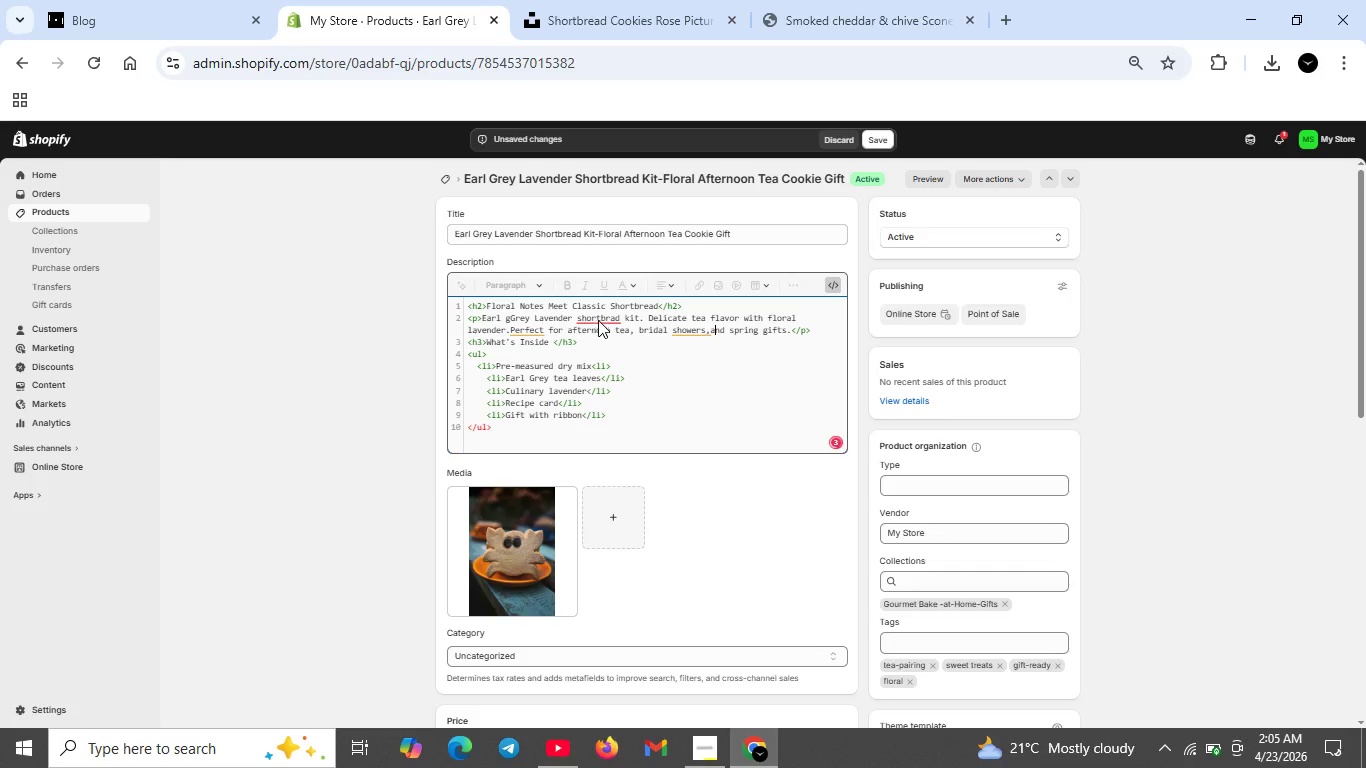 
left_click([595, 317])
 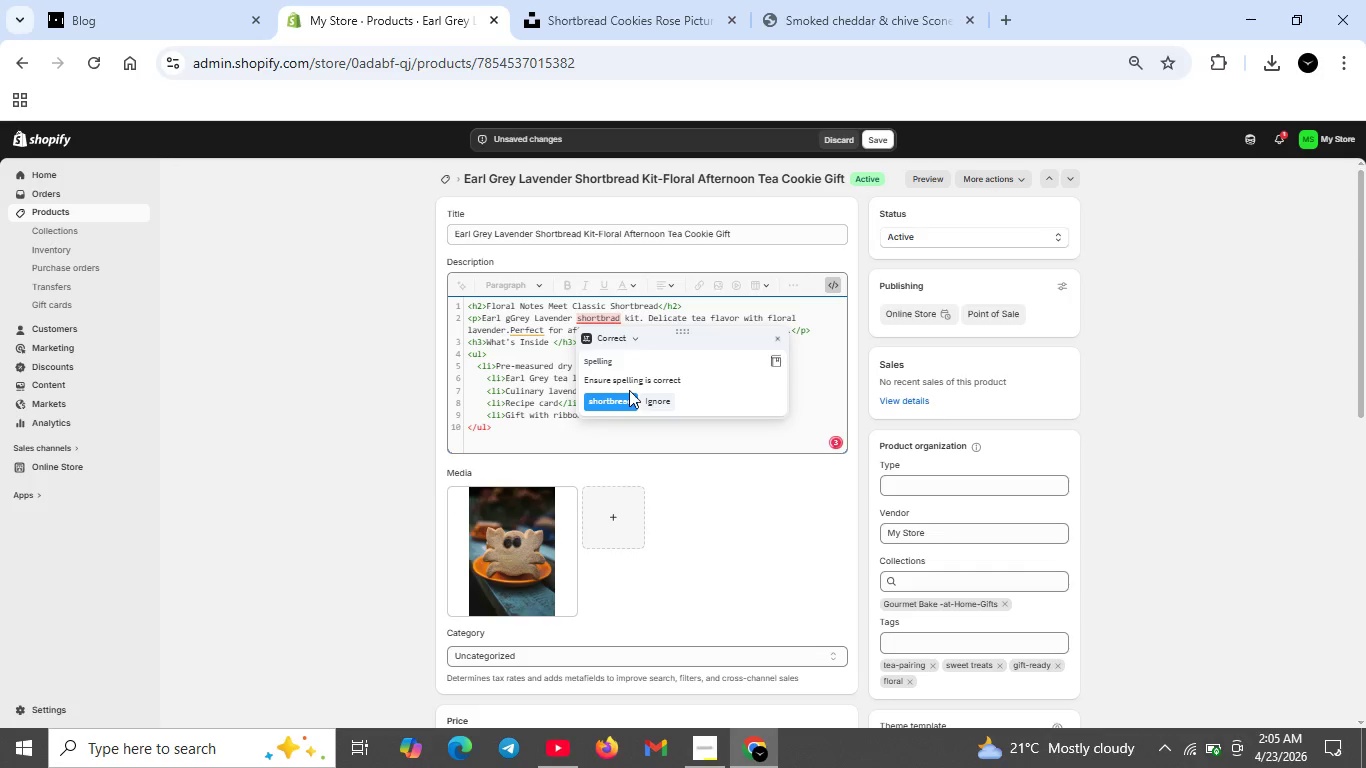 
left_click([625, 393])
 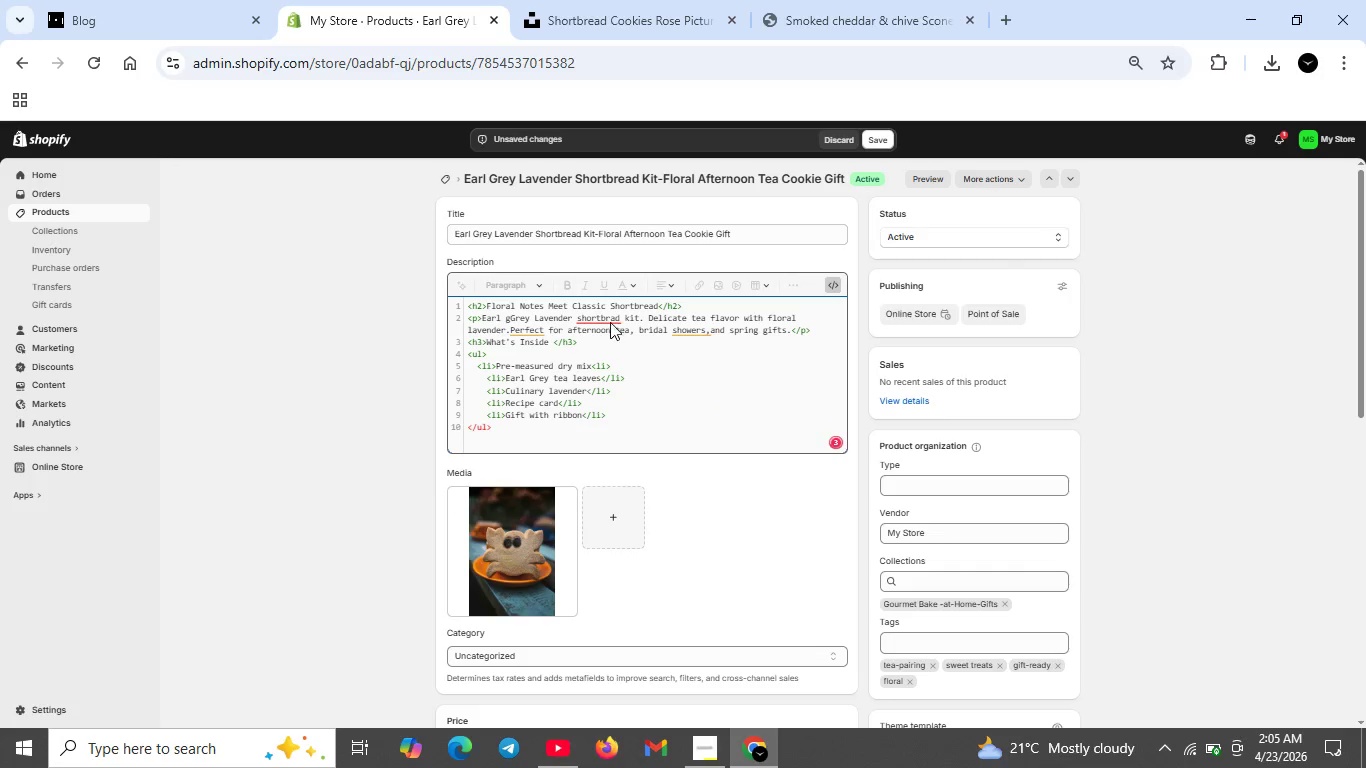 
left_click([614, 317])
 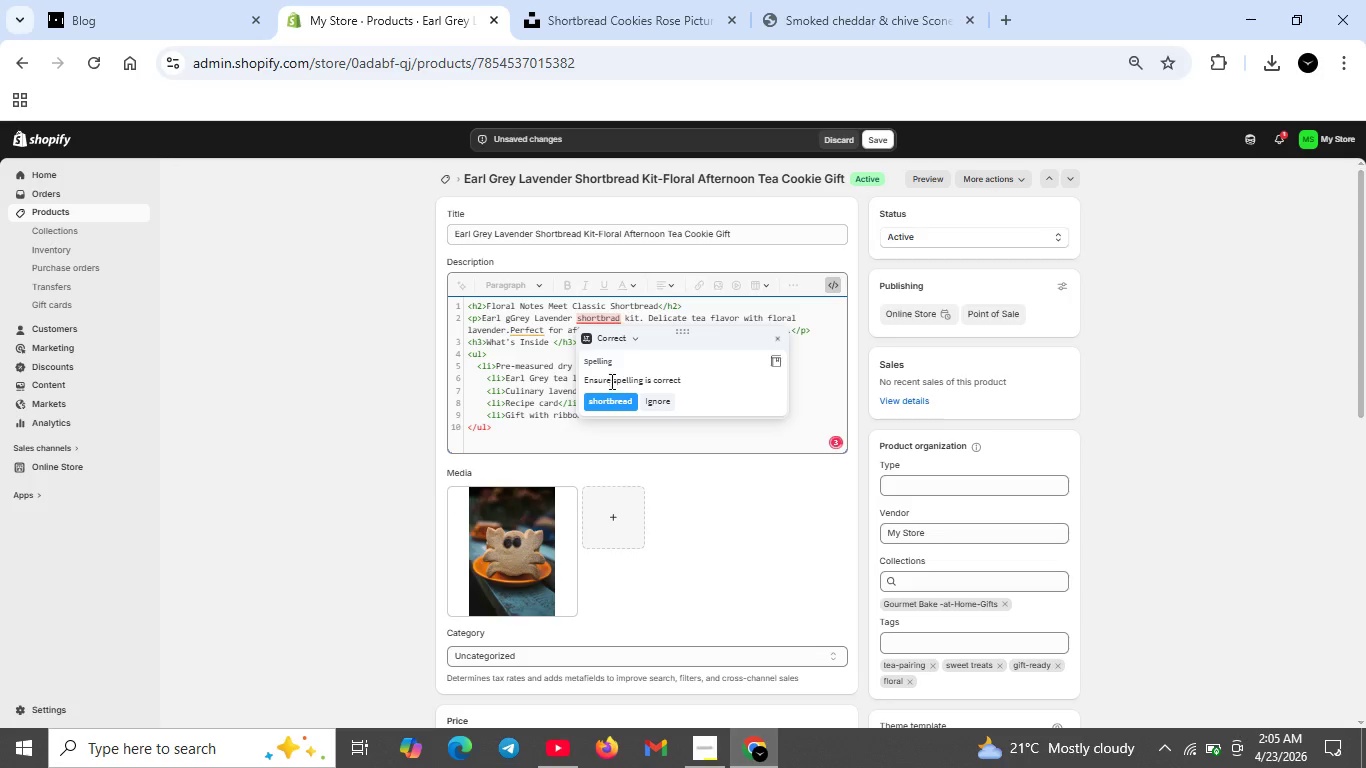 
left_click([607, 400])
 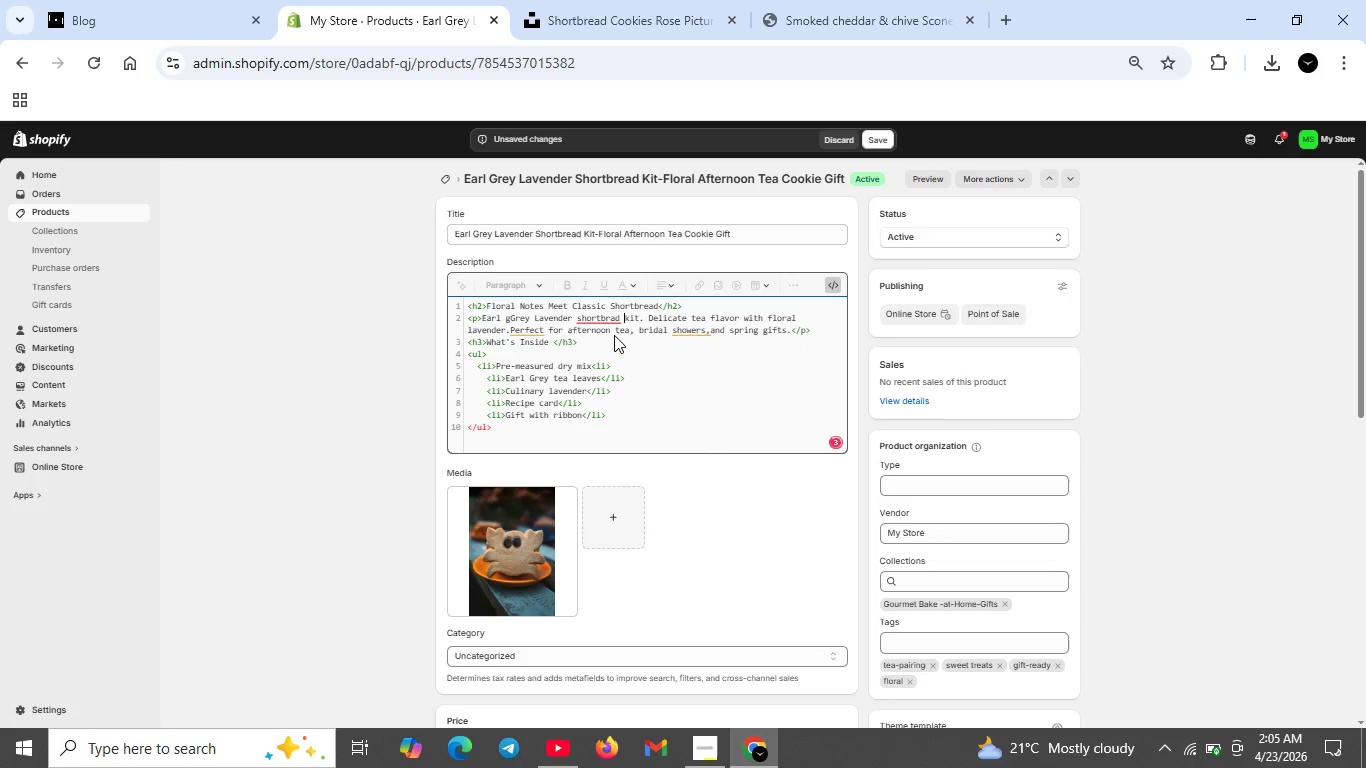 
key(ArrowLeft)
 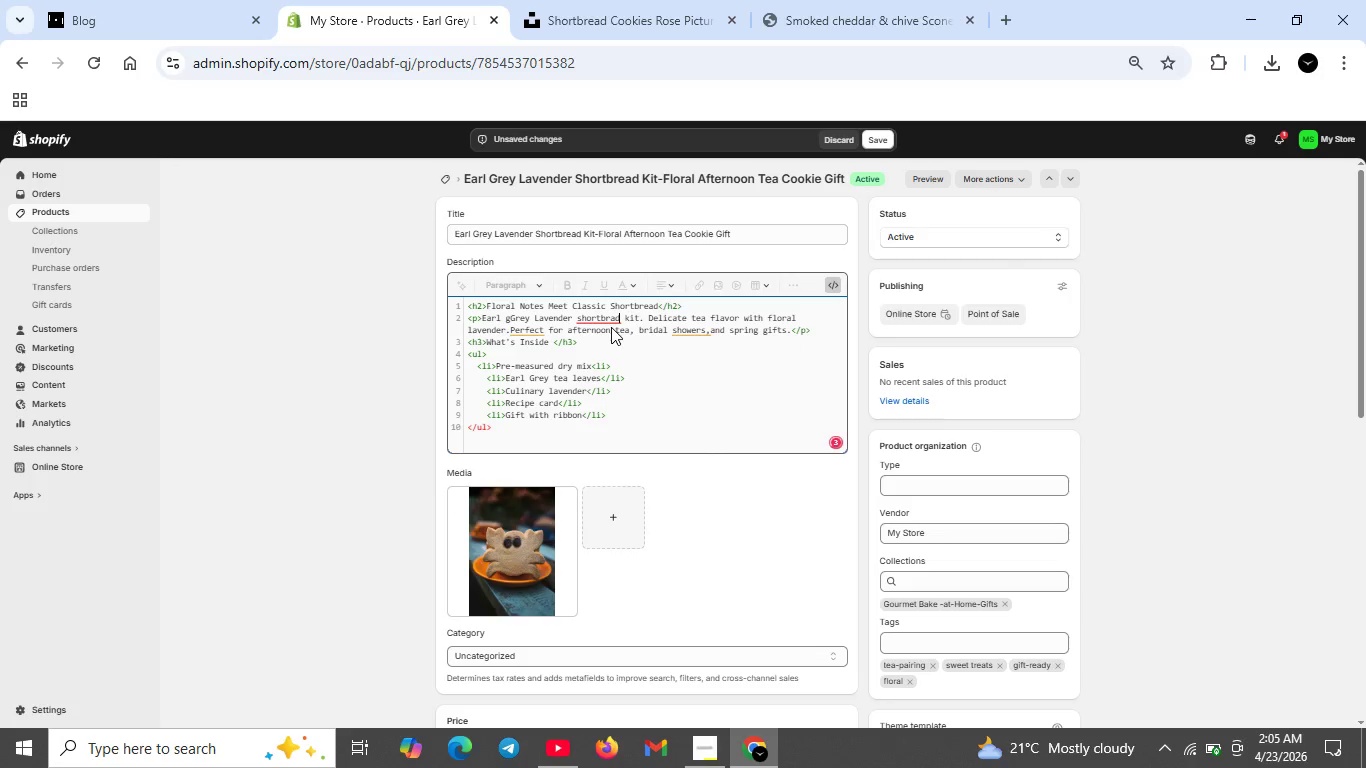 
key(ArrowLeft)
 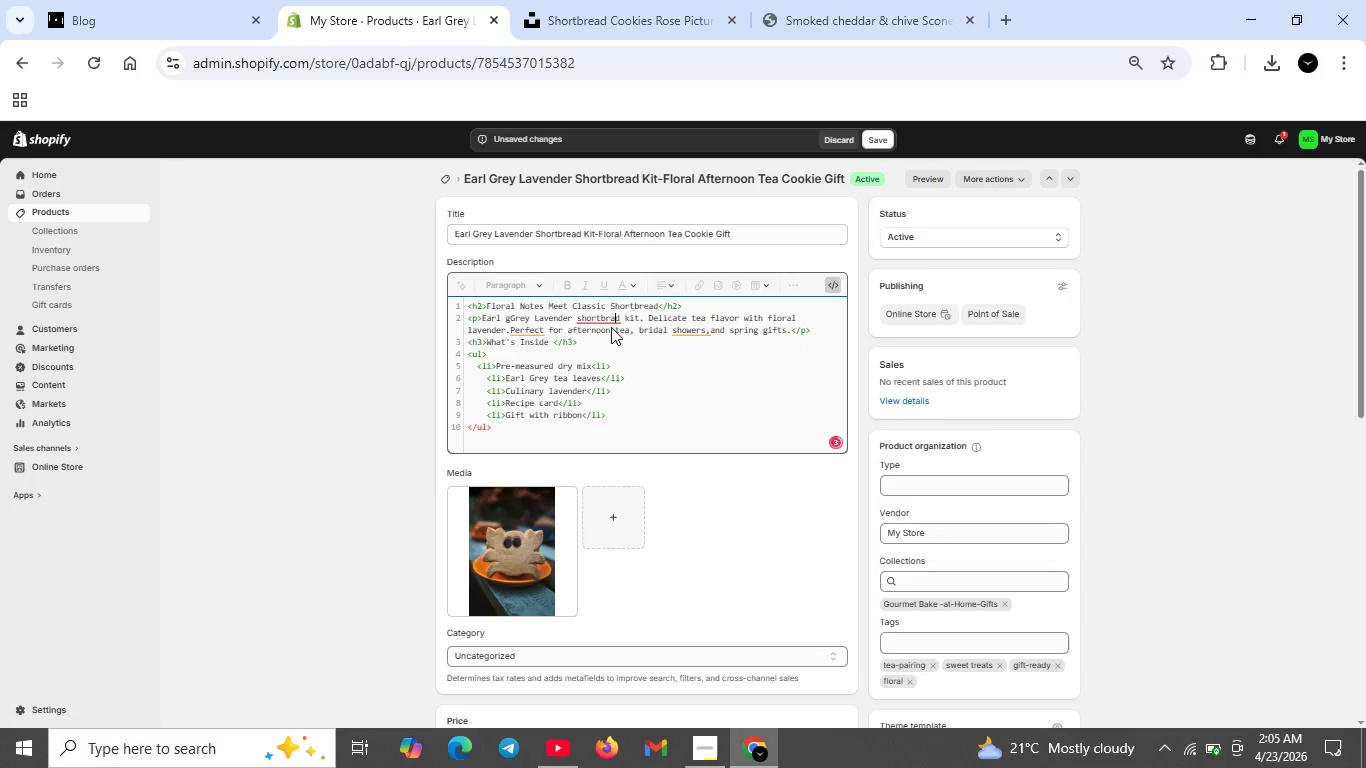 
key(Backspace)
type(ea)
 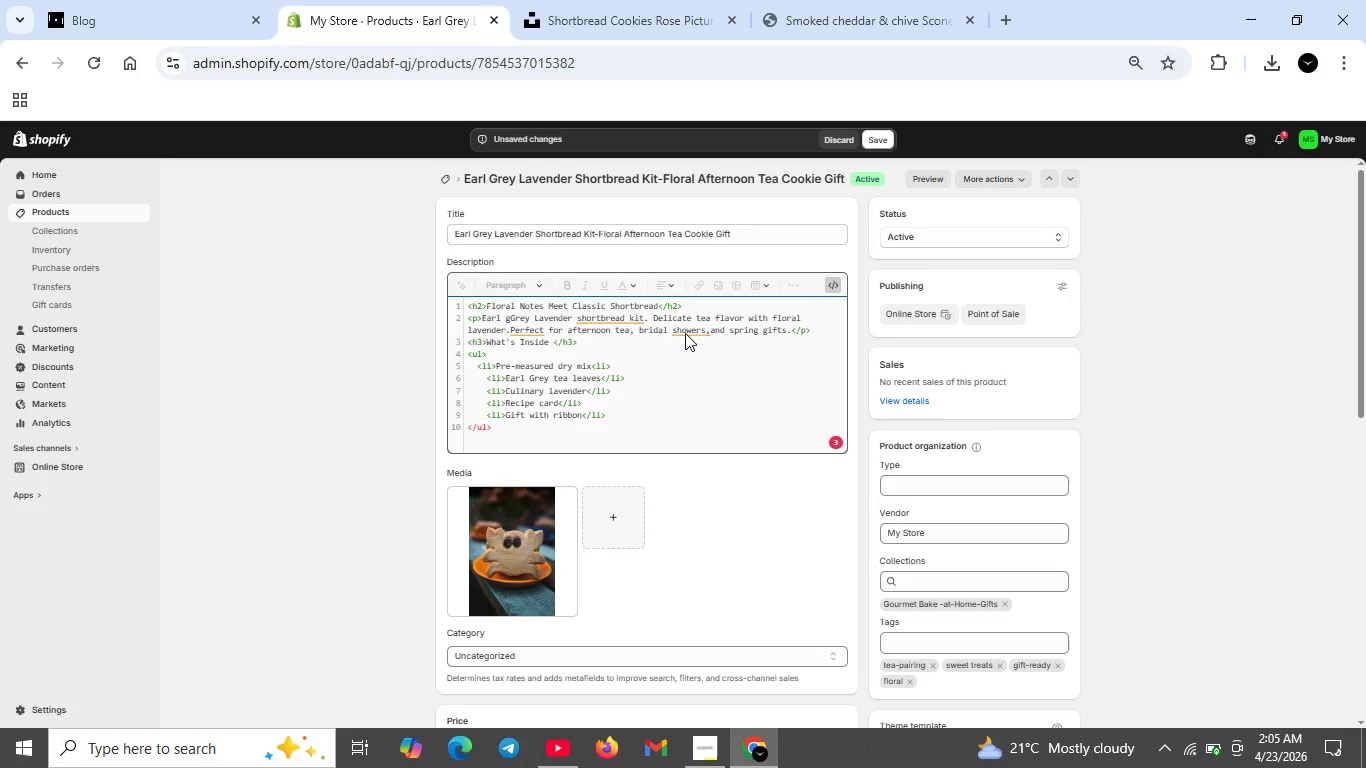 
left_click([703, 332])
 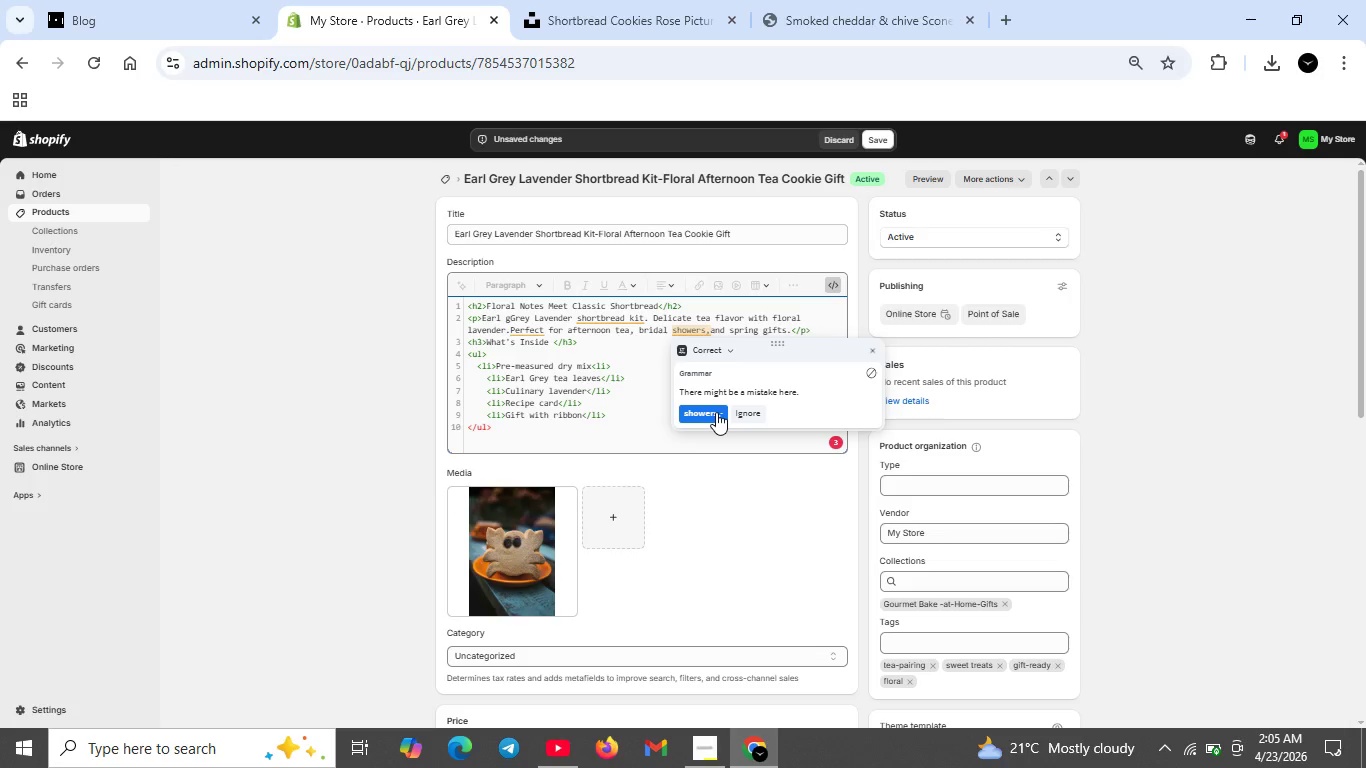 
left_click([716, 412])
 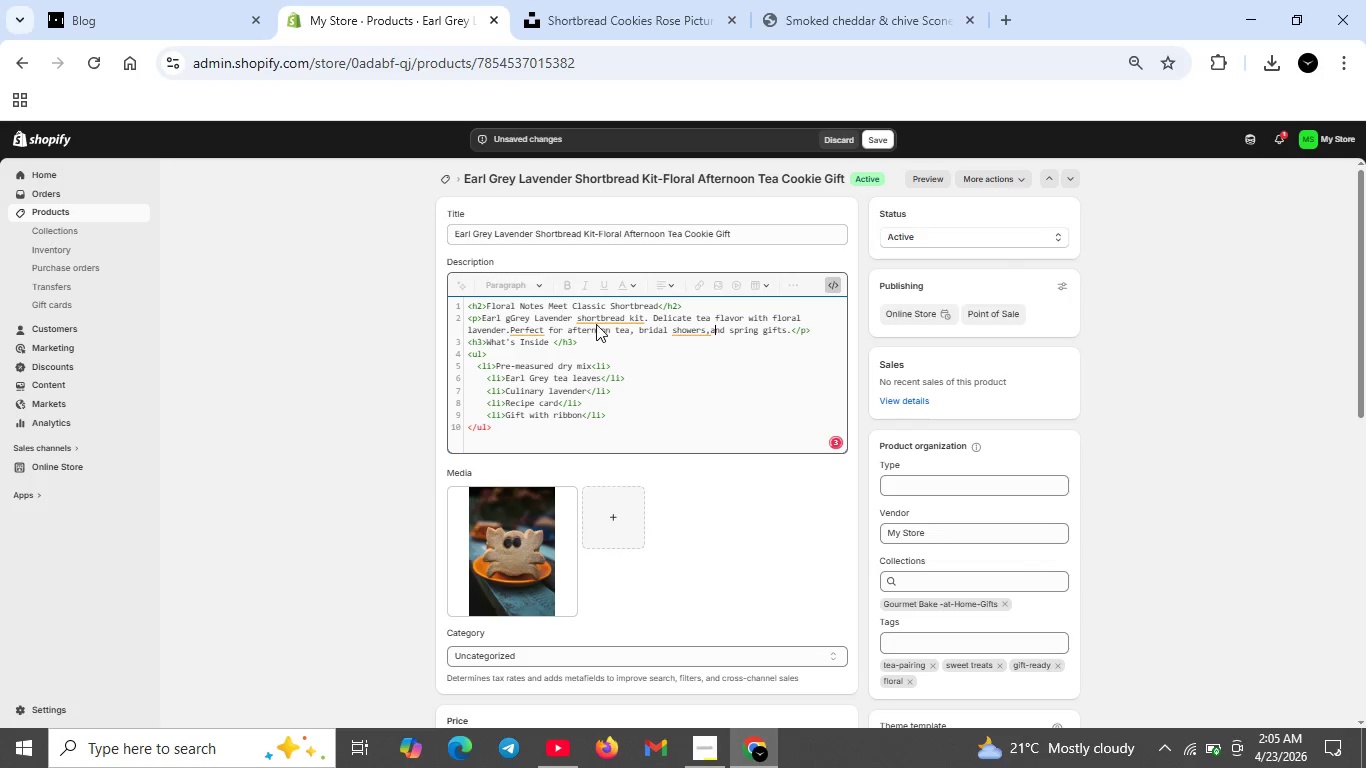 
left_click([598, 317])
 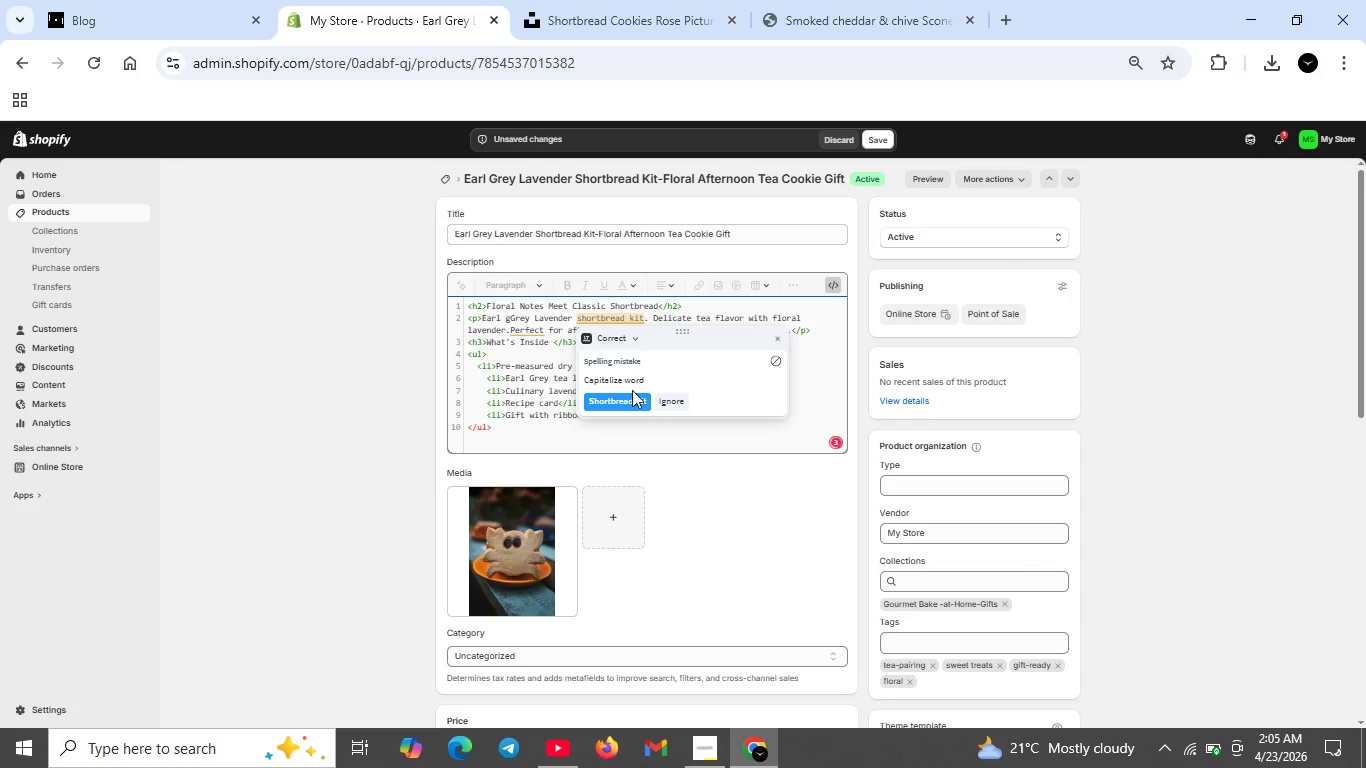 
left_click([631, 393])
 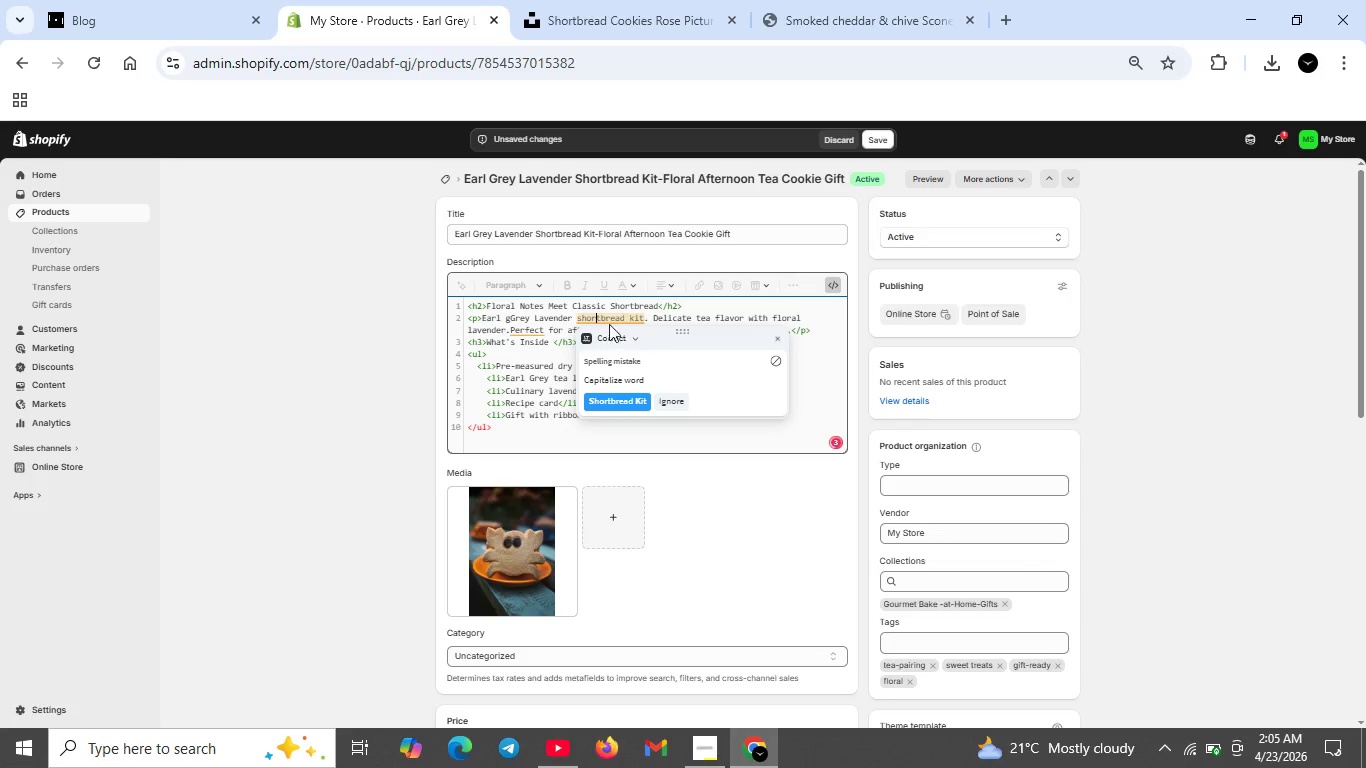 
double_click([623, 393])
 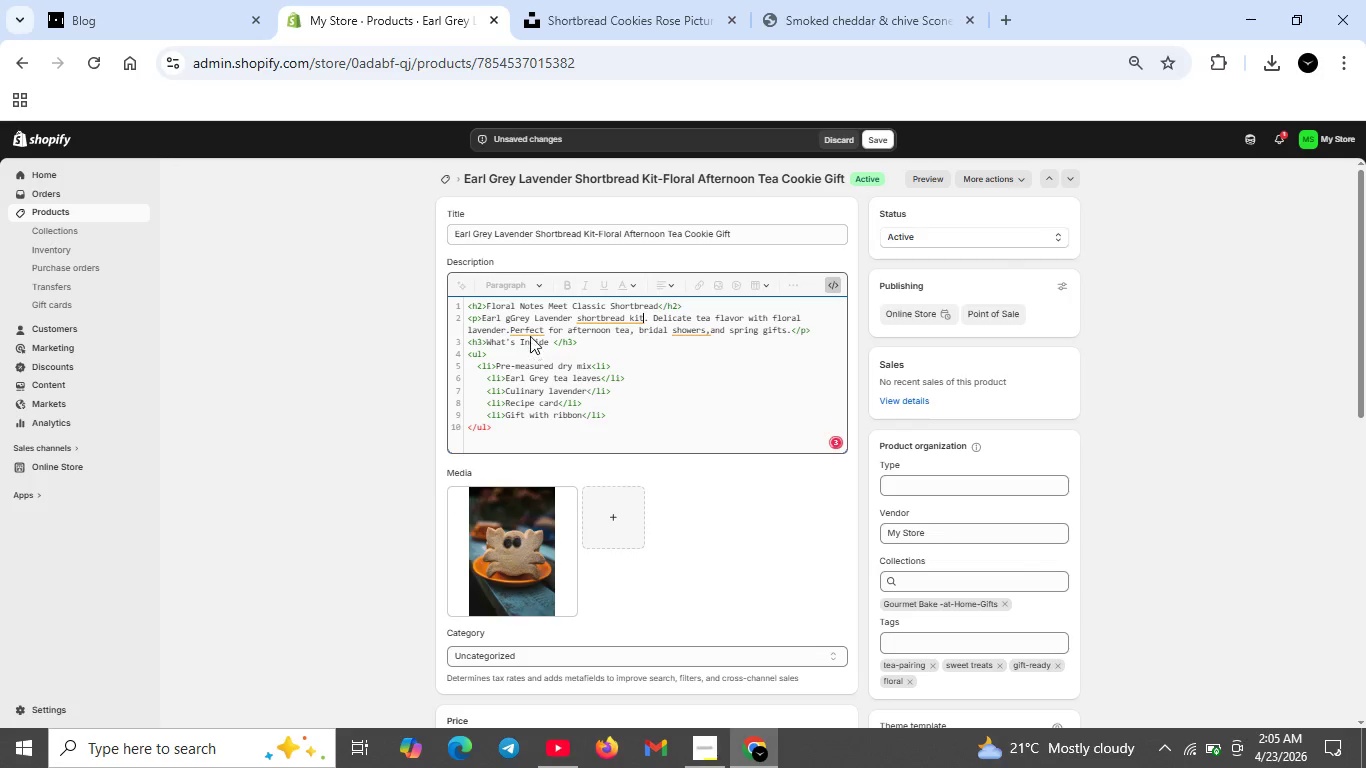 
left_click([528, 334])
 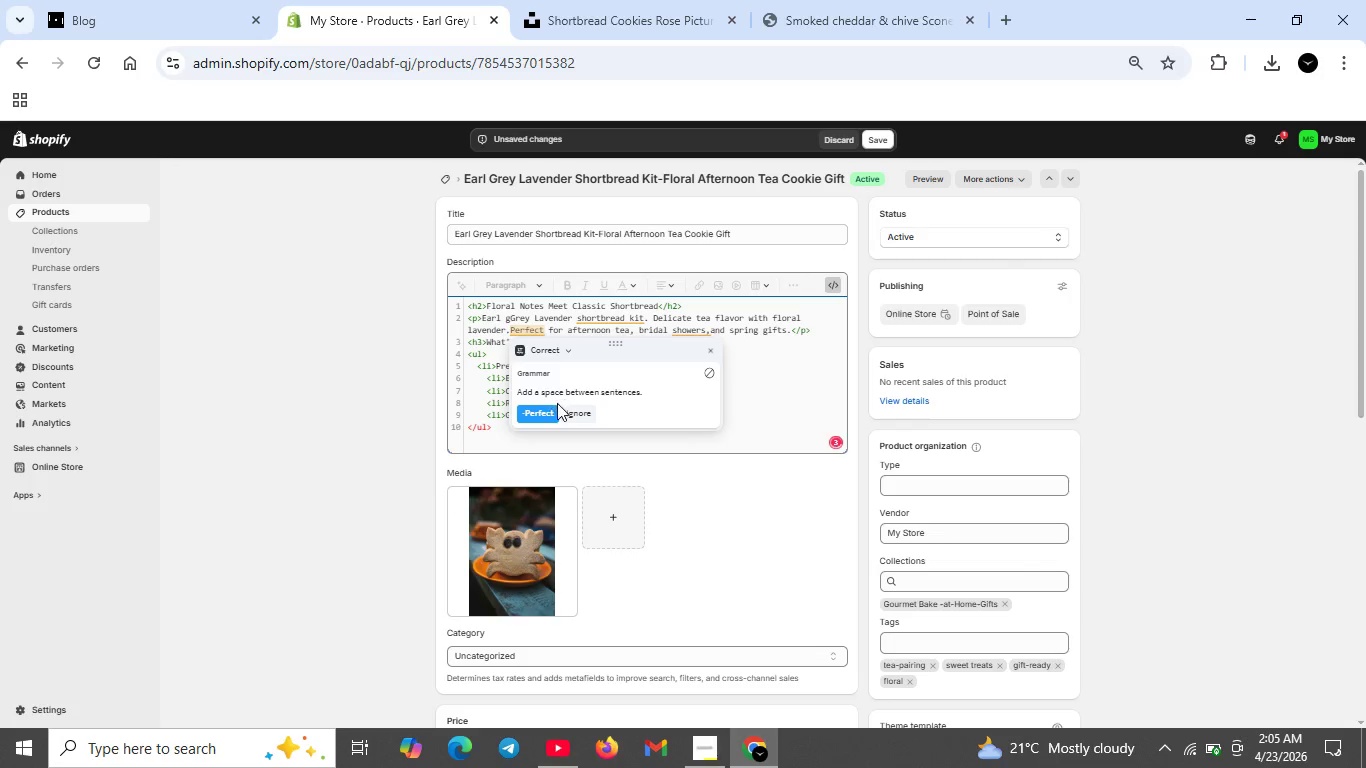 
left_click([548, 407])
 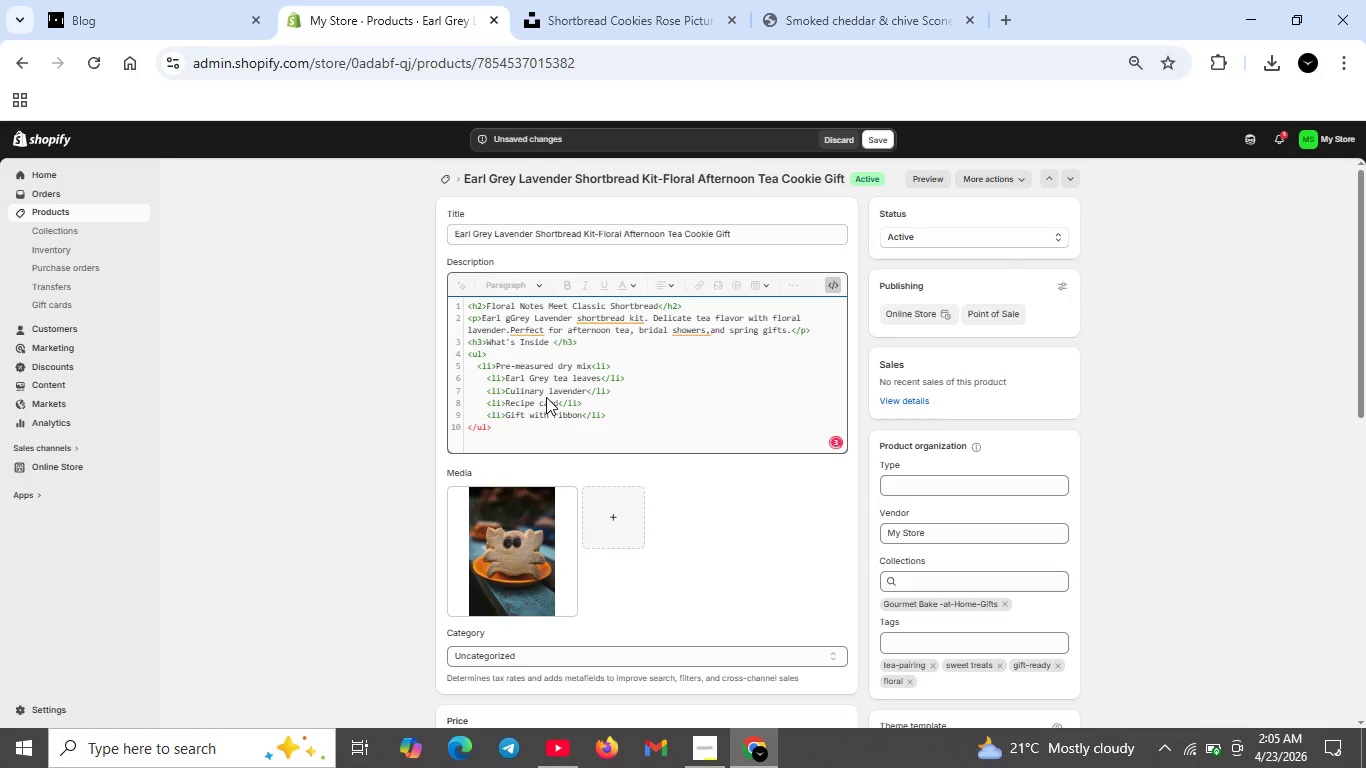 
key(ArrowLeft)
 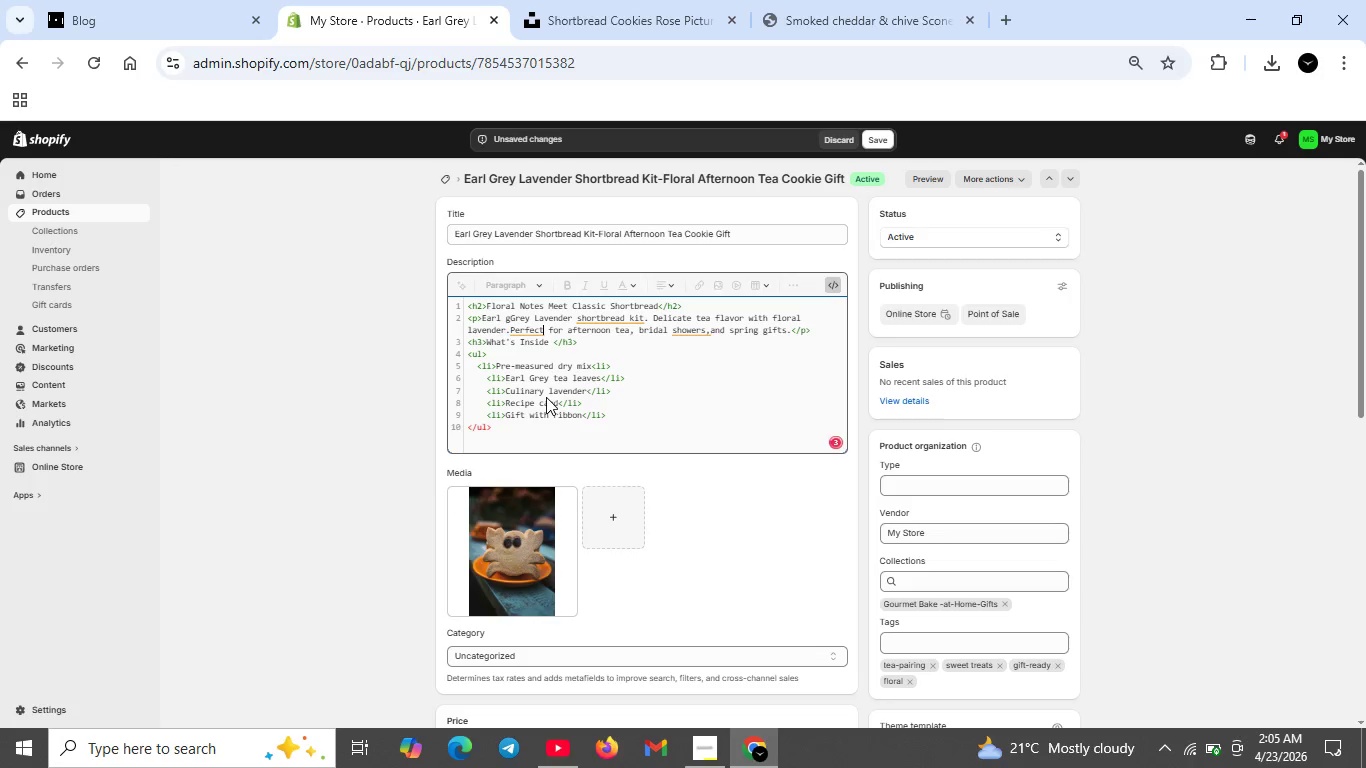 
key(Backspace)
 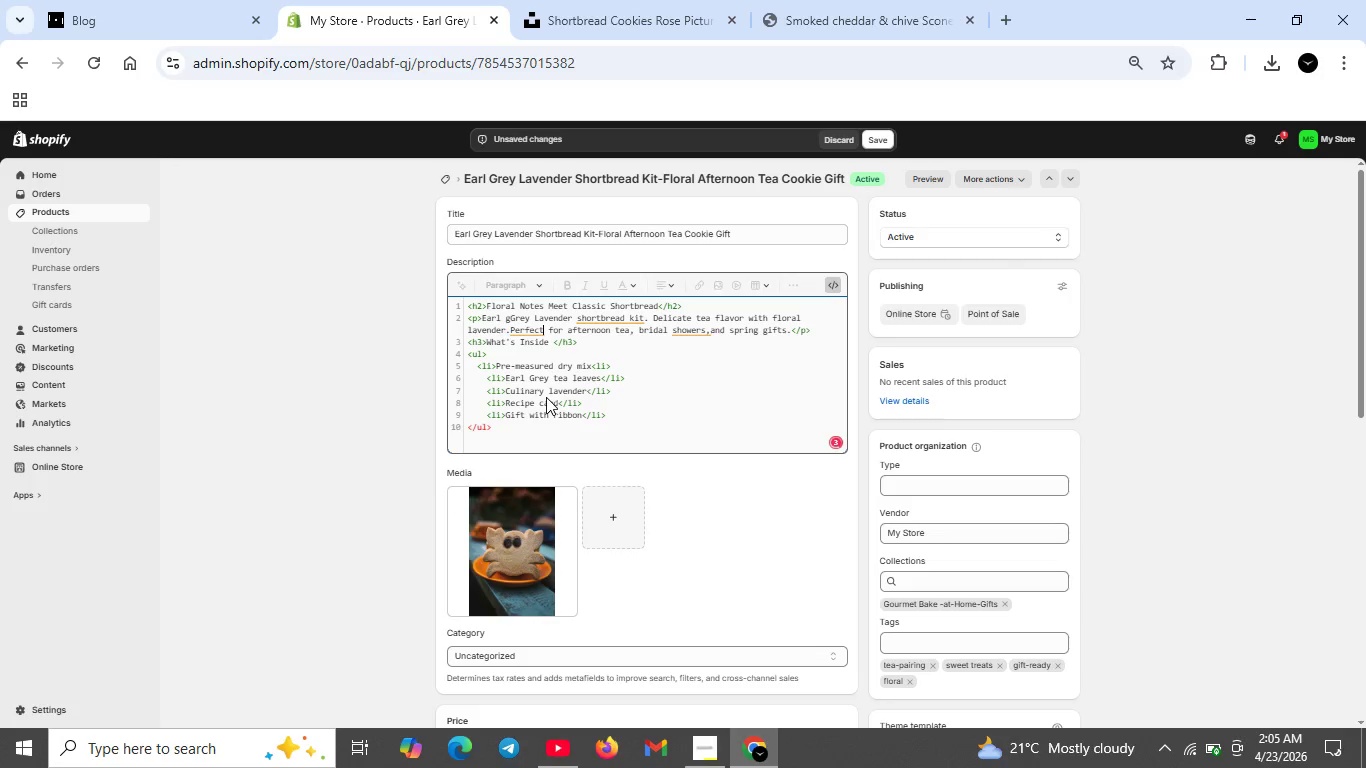 
key(Backspace)
 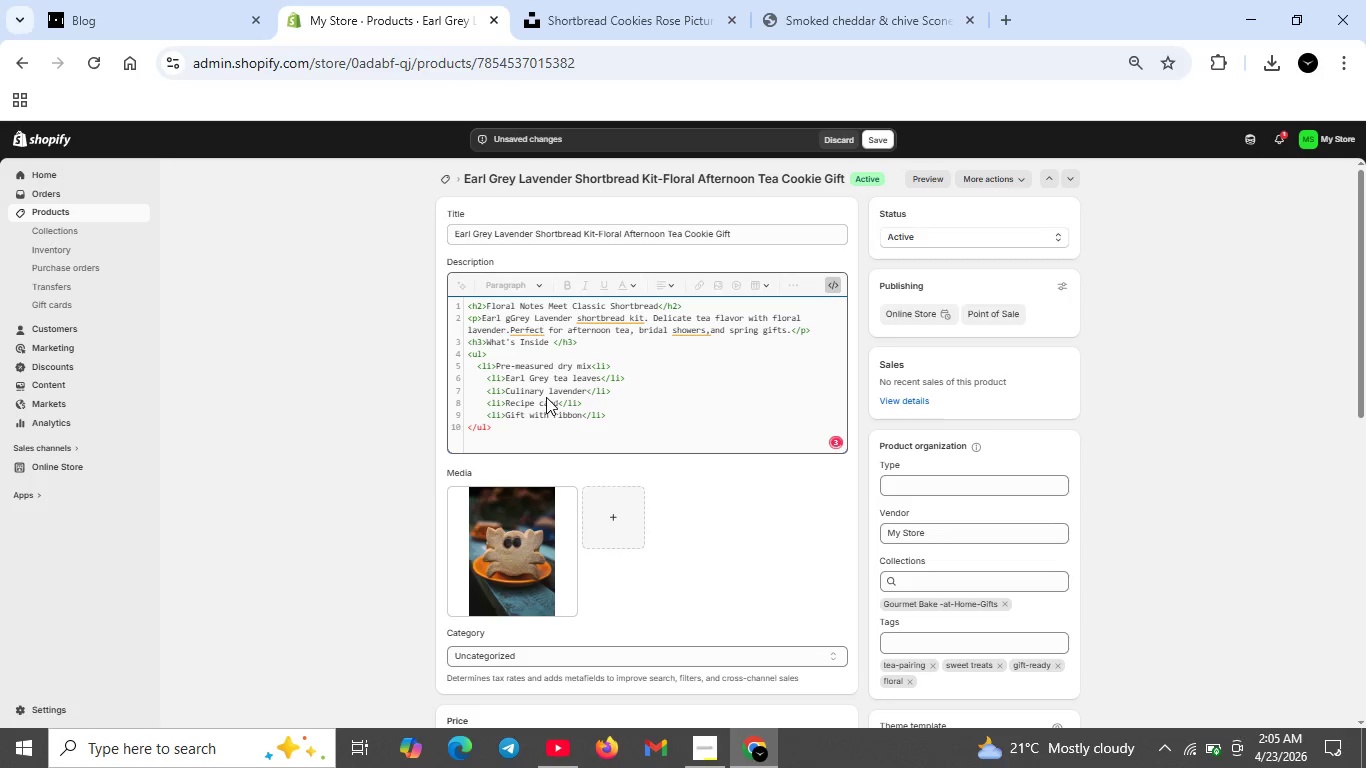 
key(Backspace)
 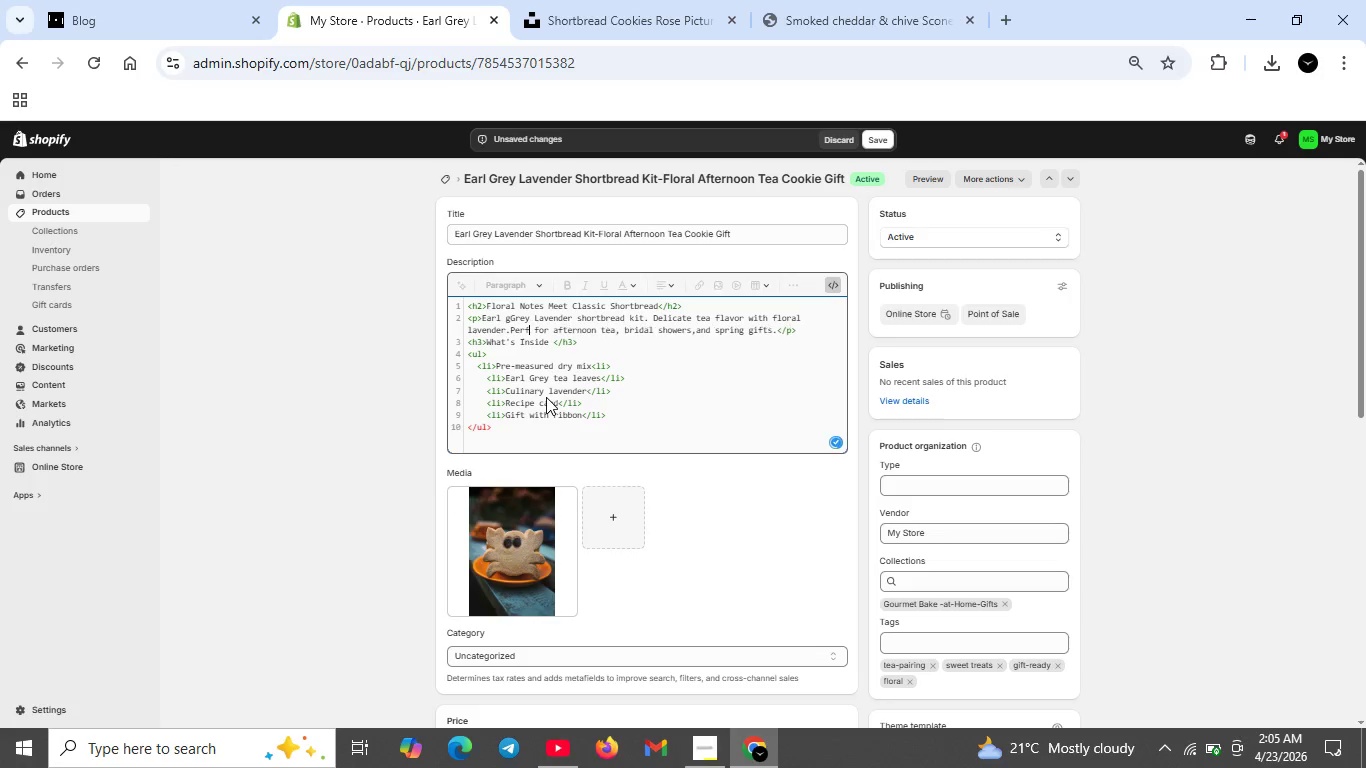 
key(Backspace)
 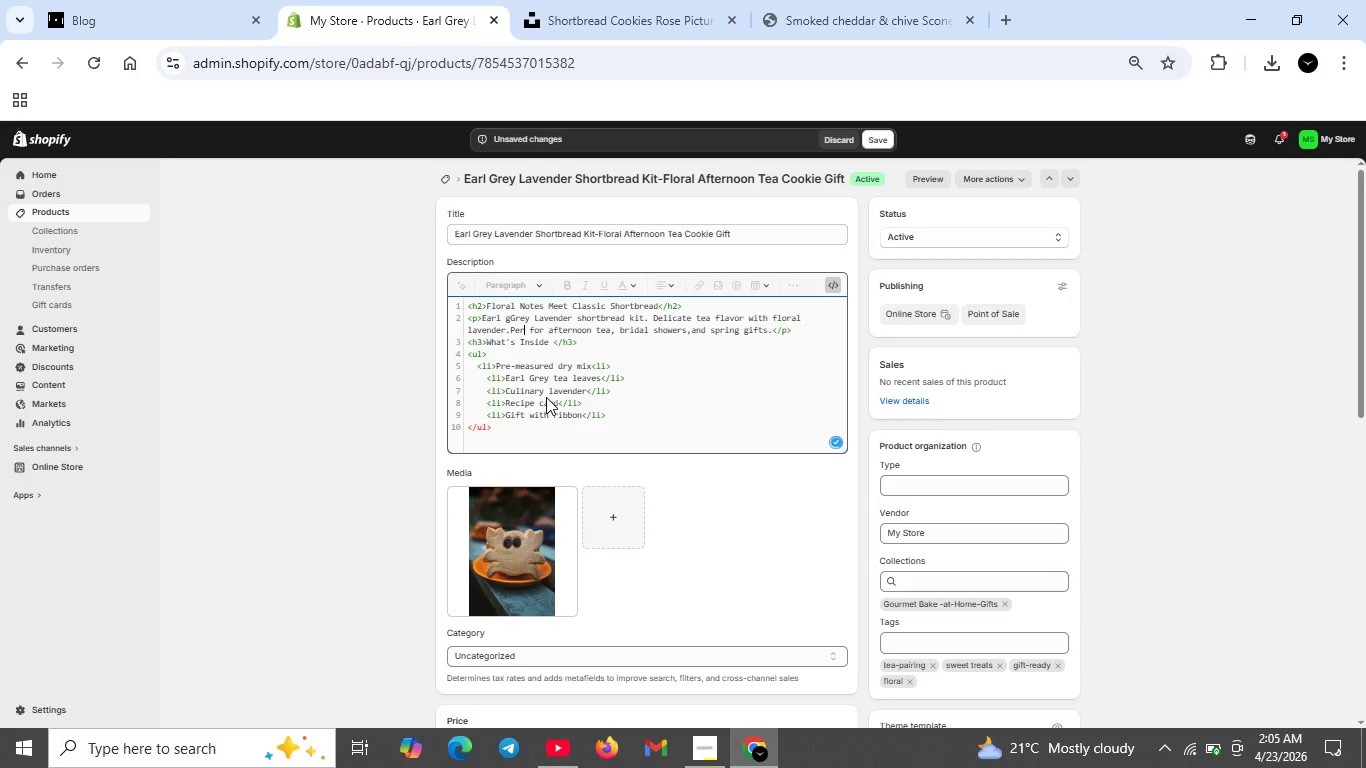 
key(F)
 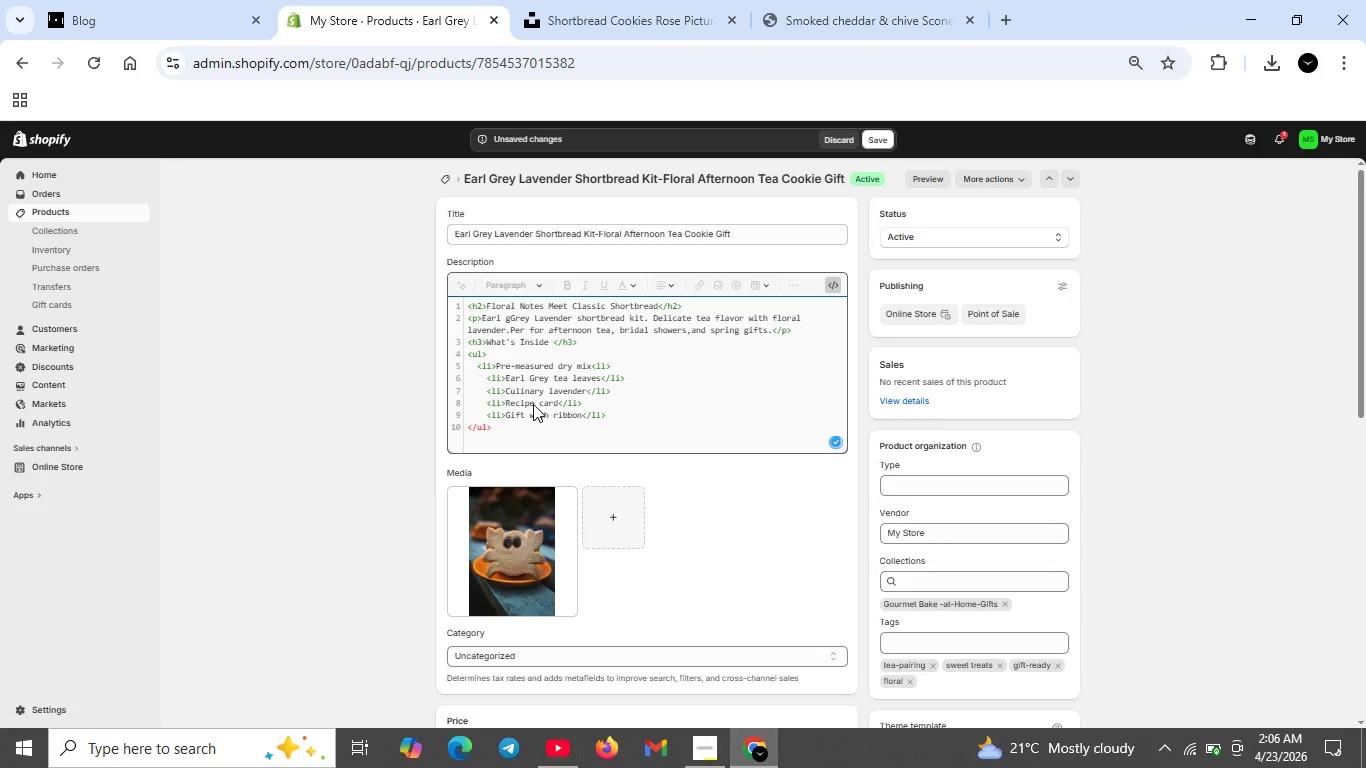 
type(ect)
 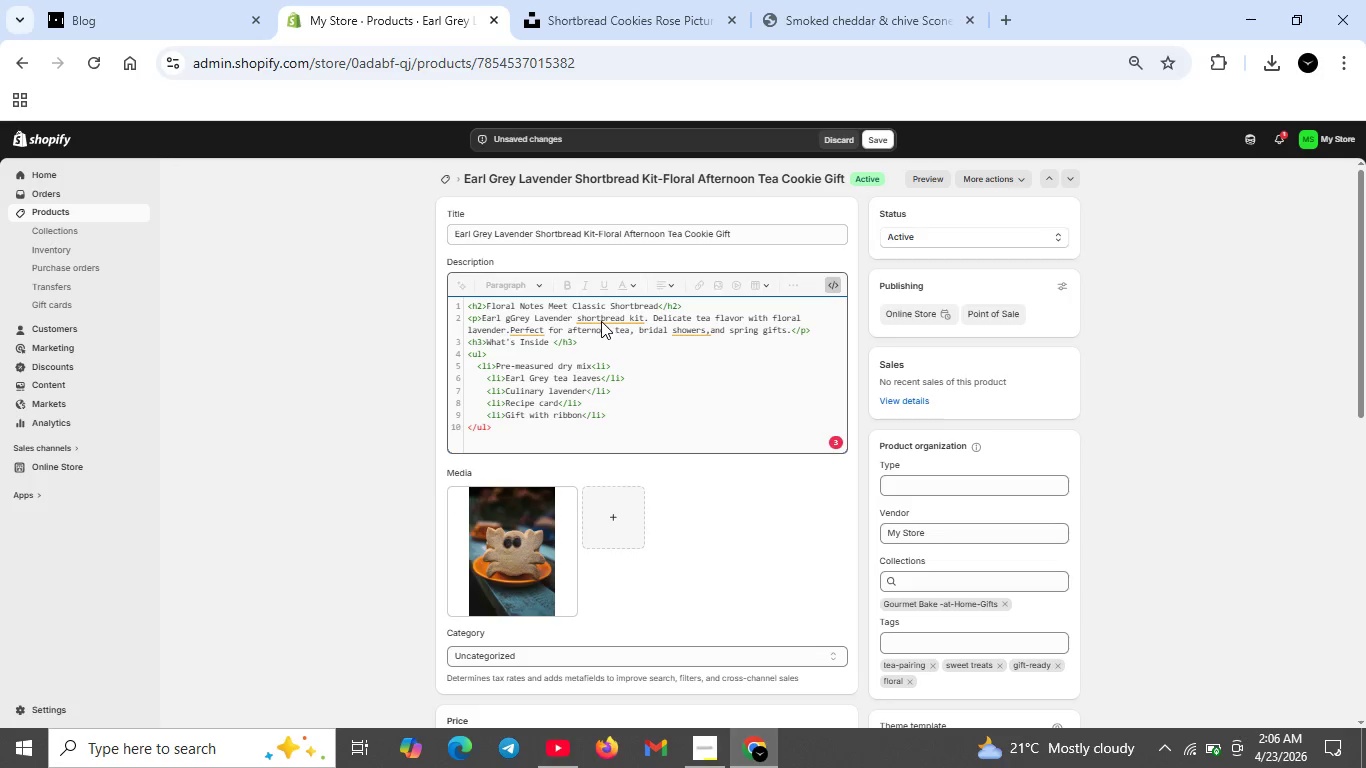 
wait(6.08)
 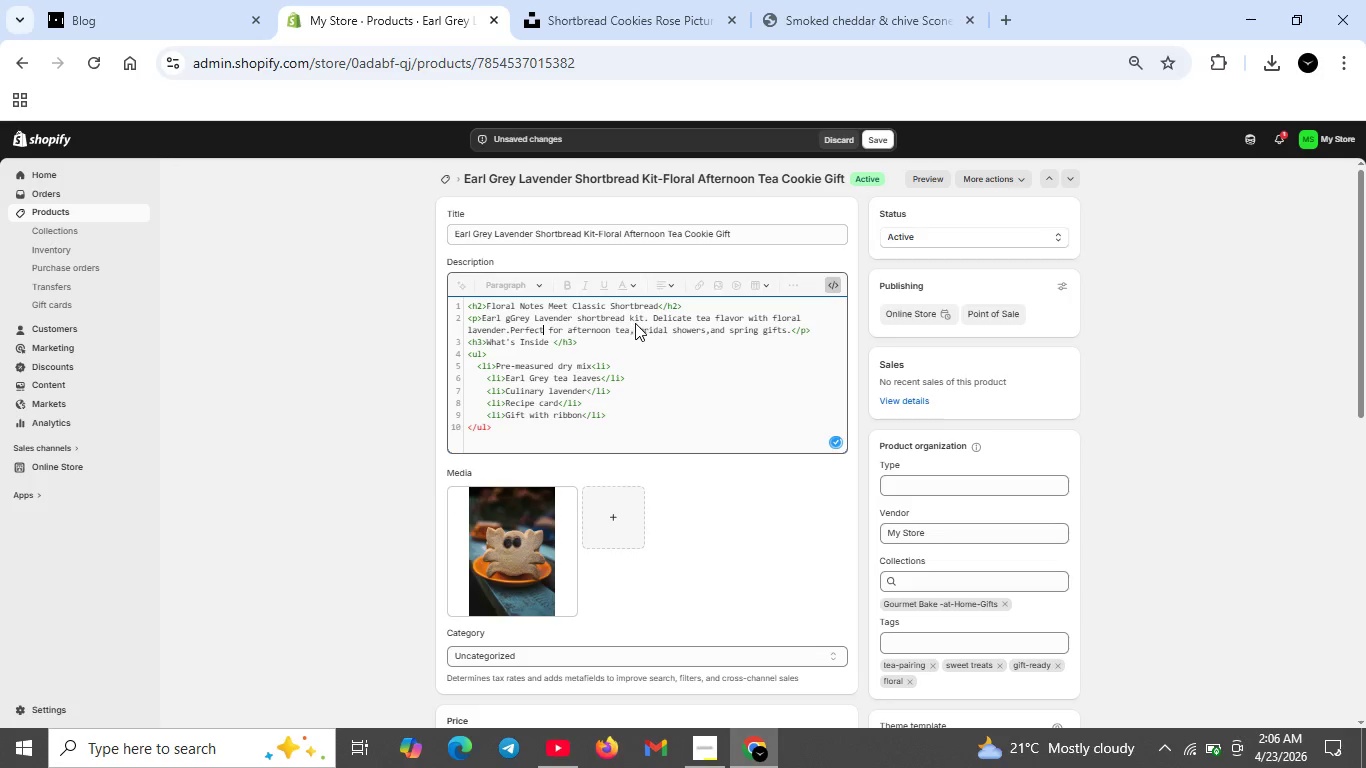 
left_click([623, 320])
 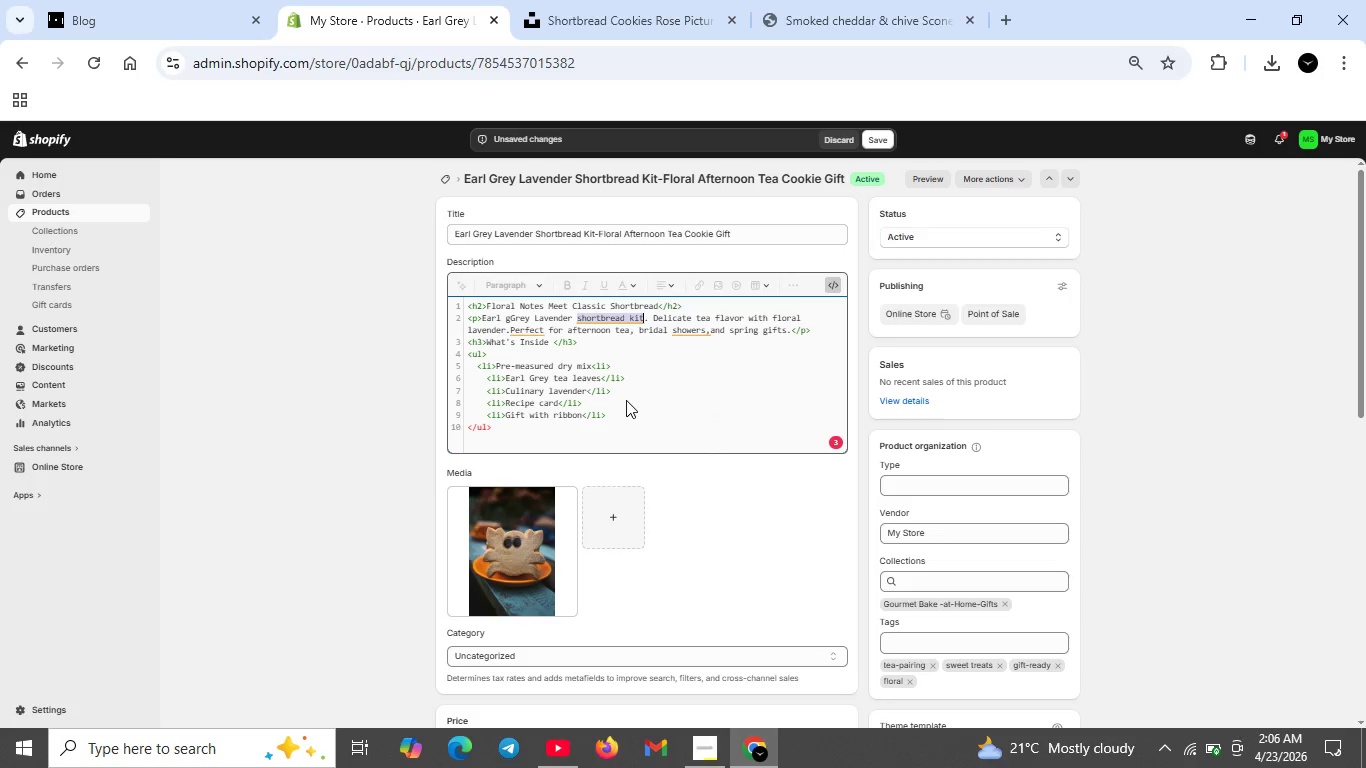 
left_click([682, 334])
 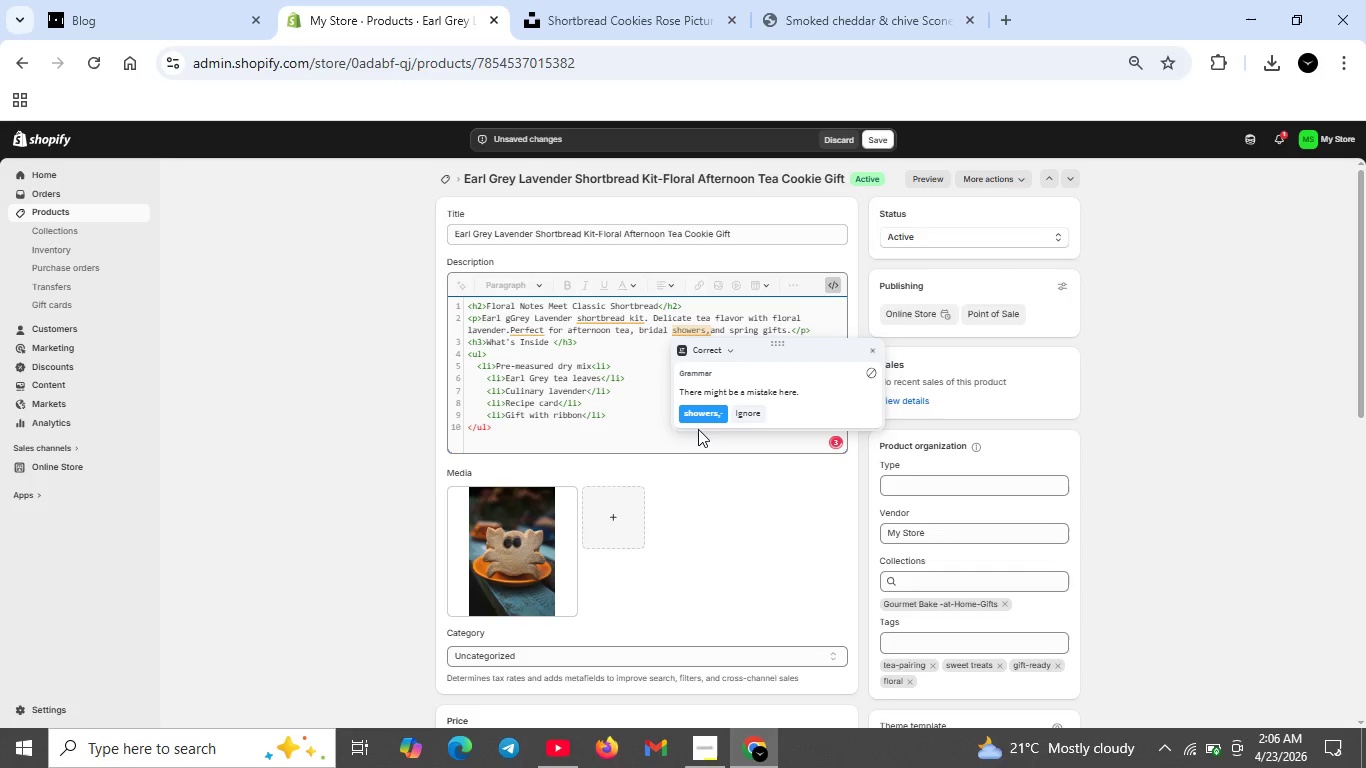 
left_click([697, 418])
 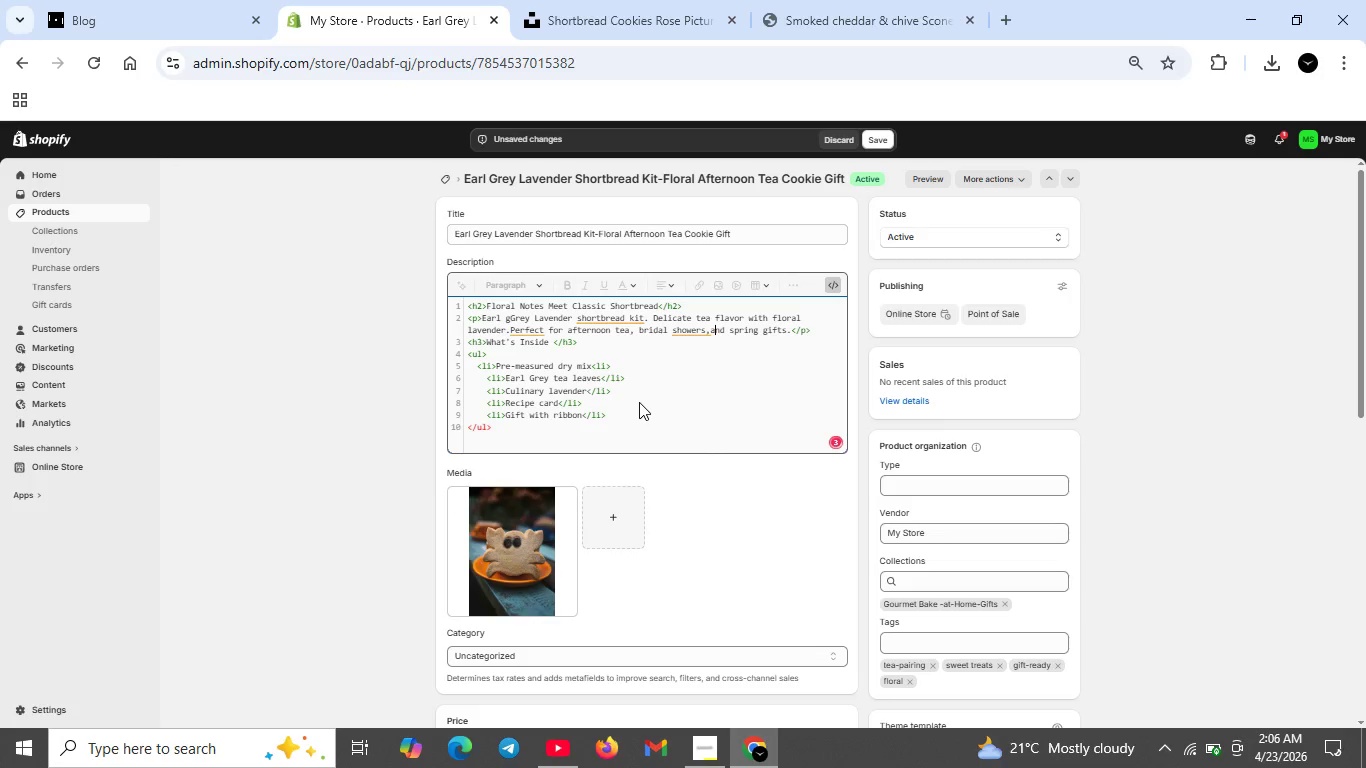 
wait(5.05)
 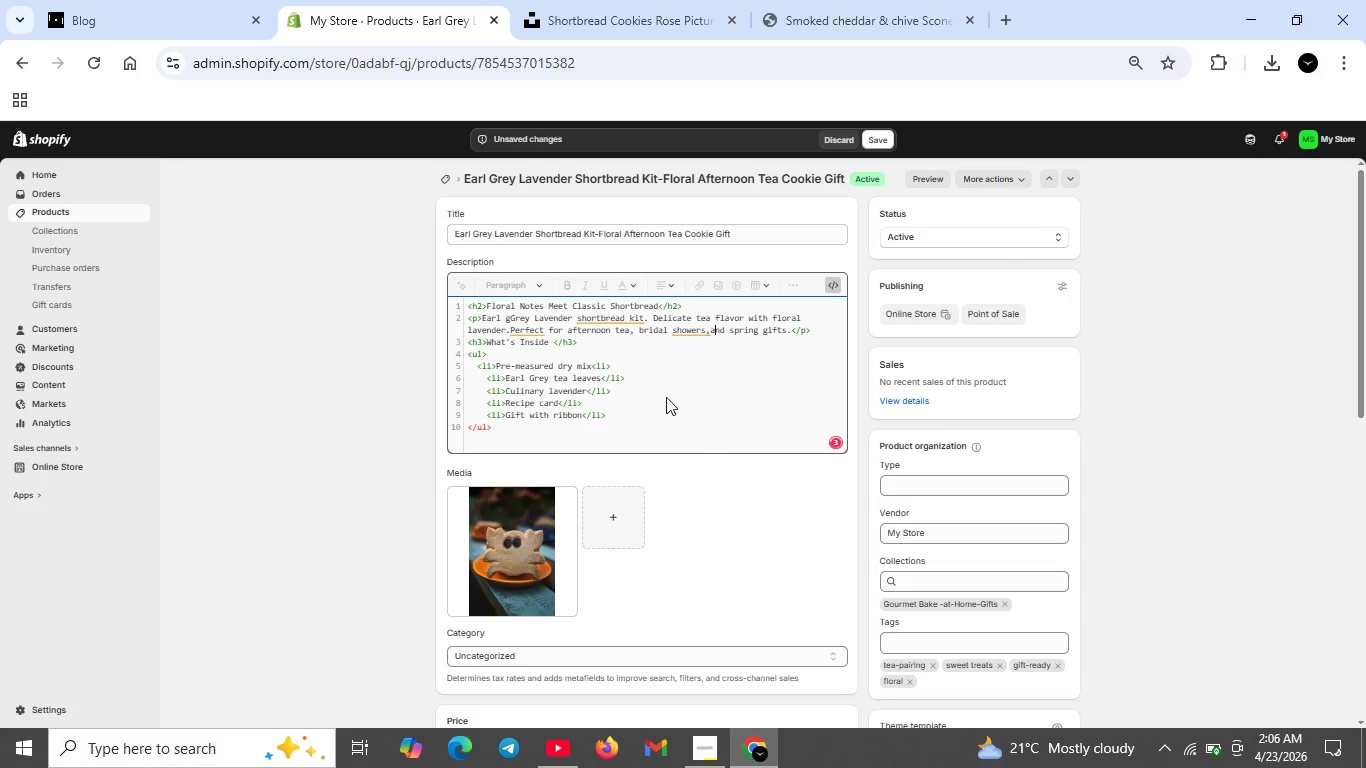 
left_click([544, 436])
 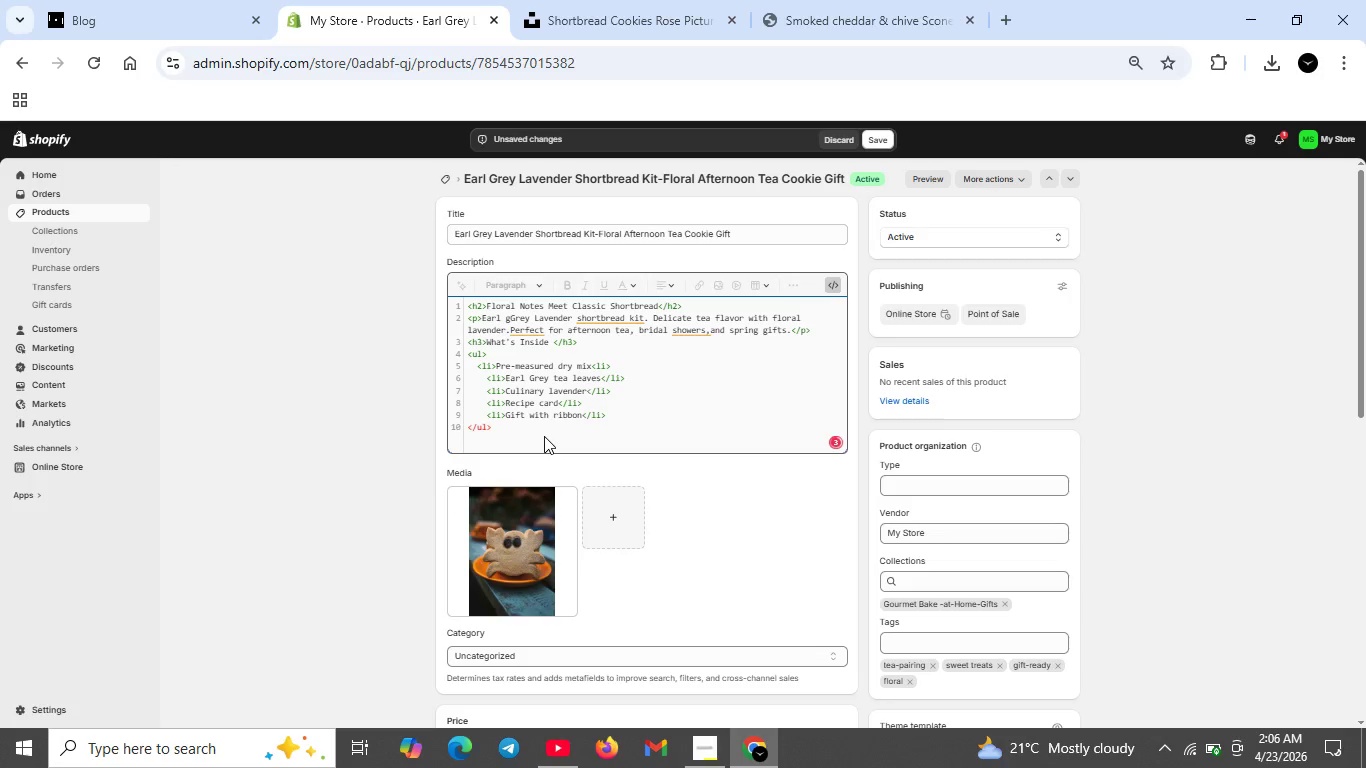 
key(Shift+ShiftRight)
 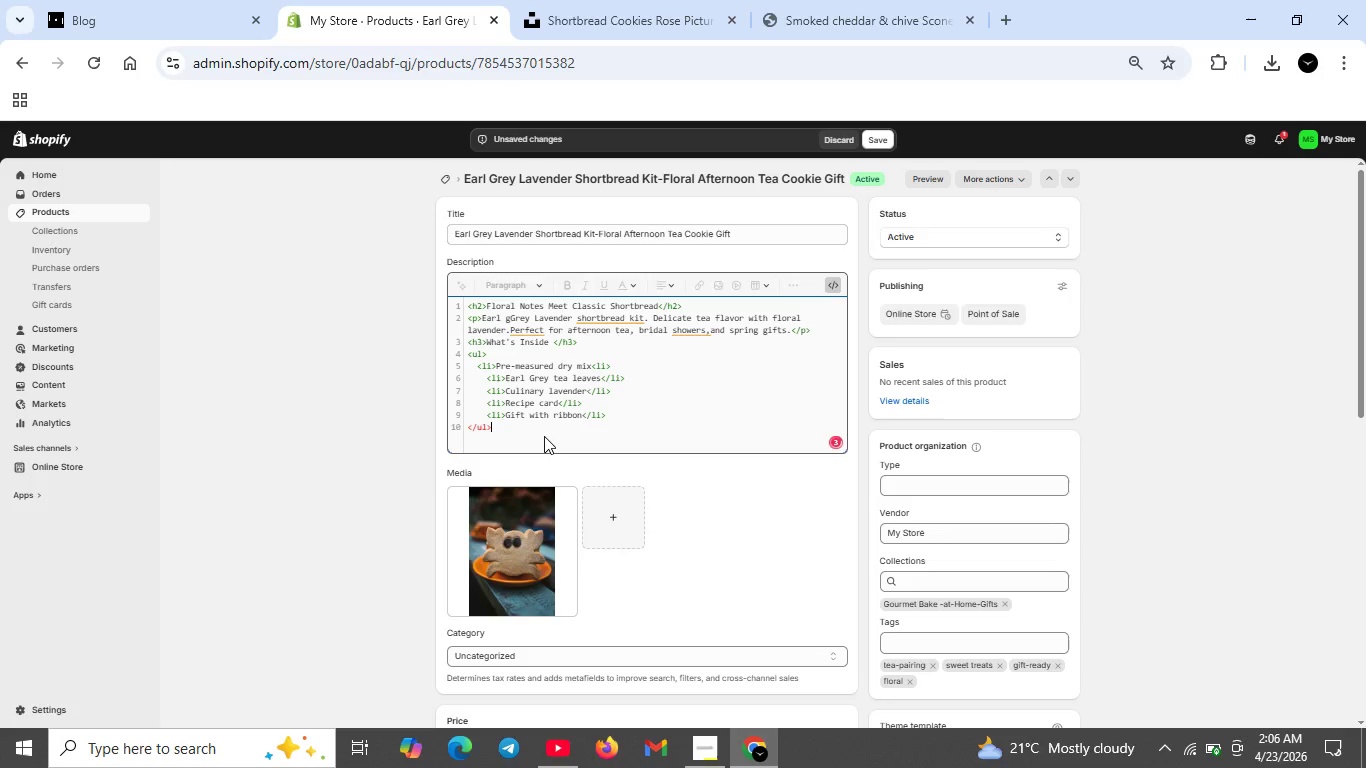 
key(Shift+Enter)
 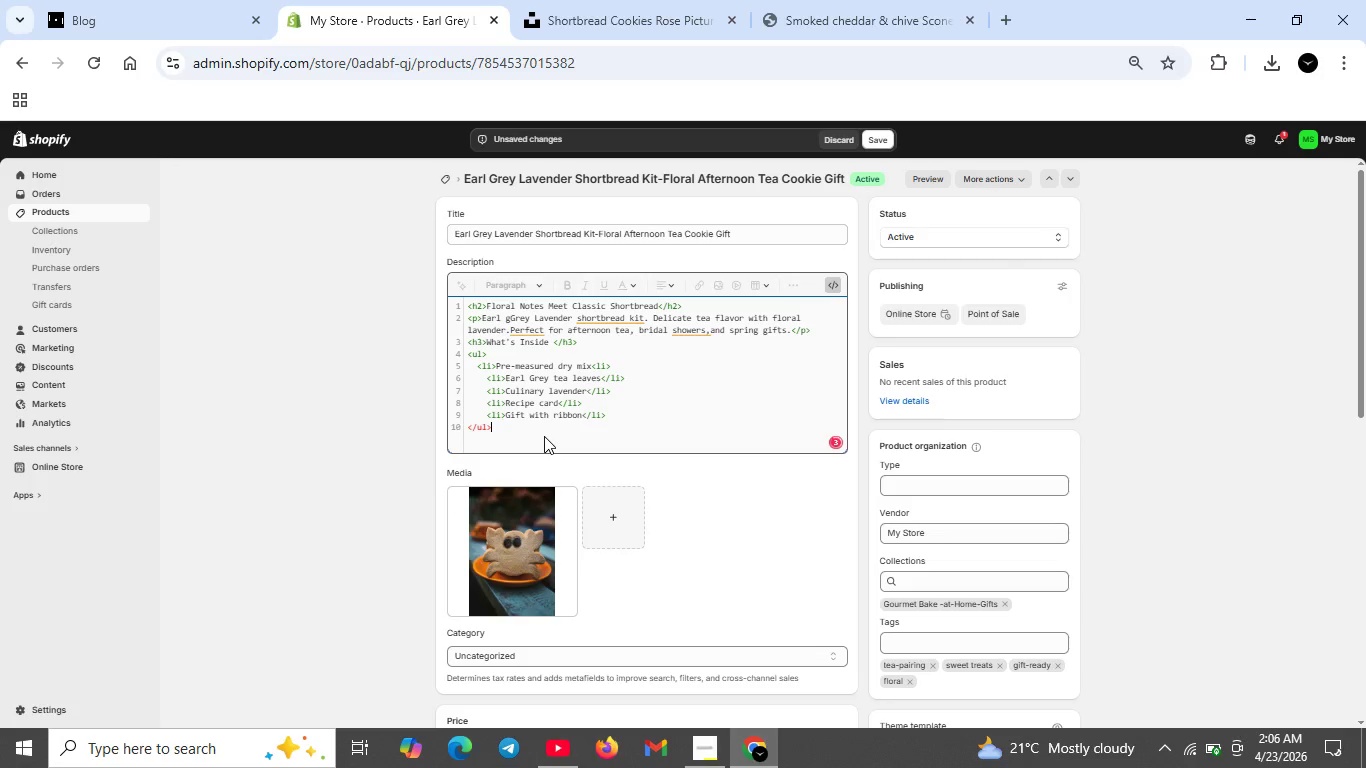 
type(<p>Mkae)
key(Backspace)
key(Backspace)
key(Backspace)
type(akes 24 shortbread cookies</p>)
 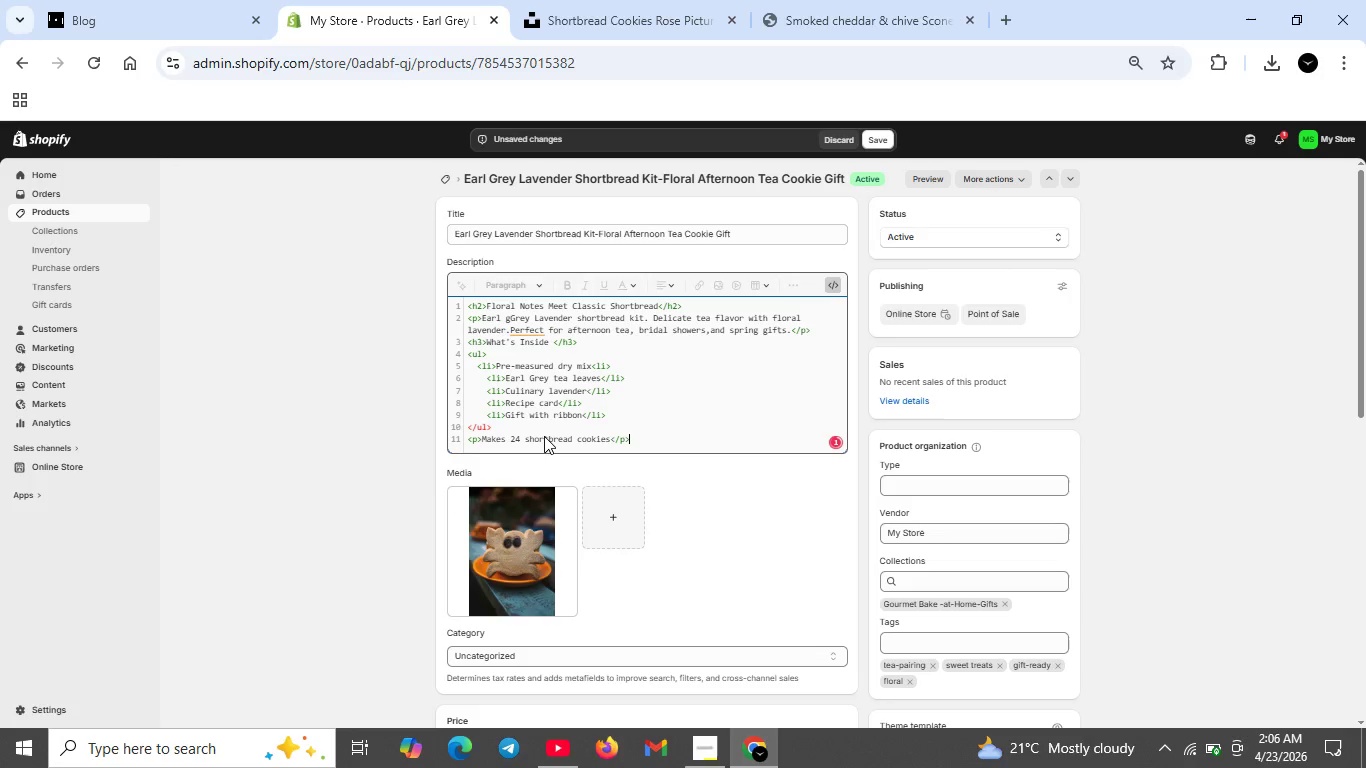 
wait(10.08)
 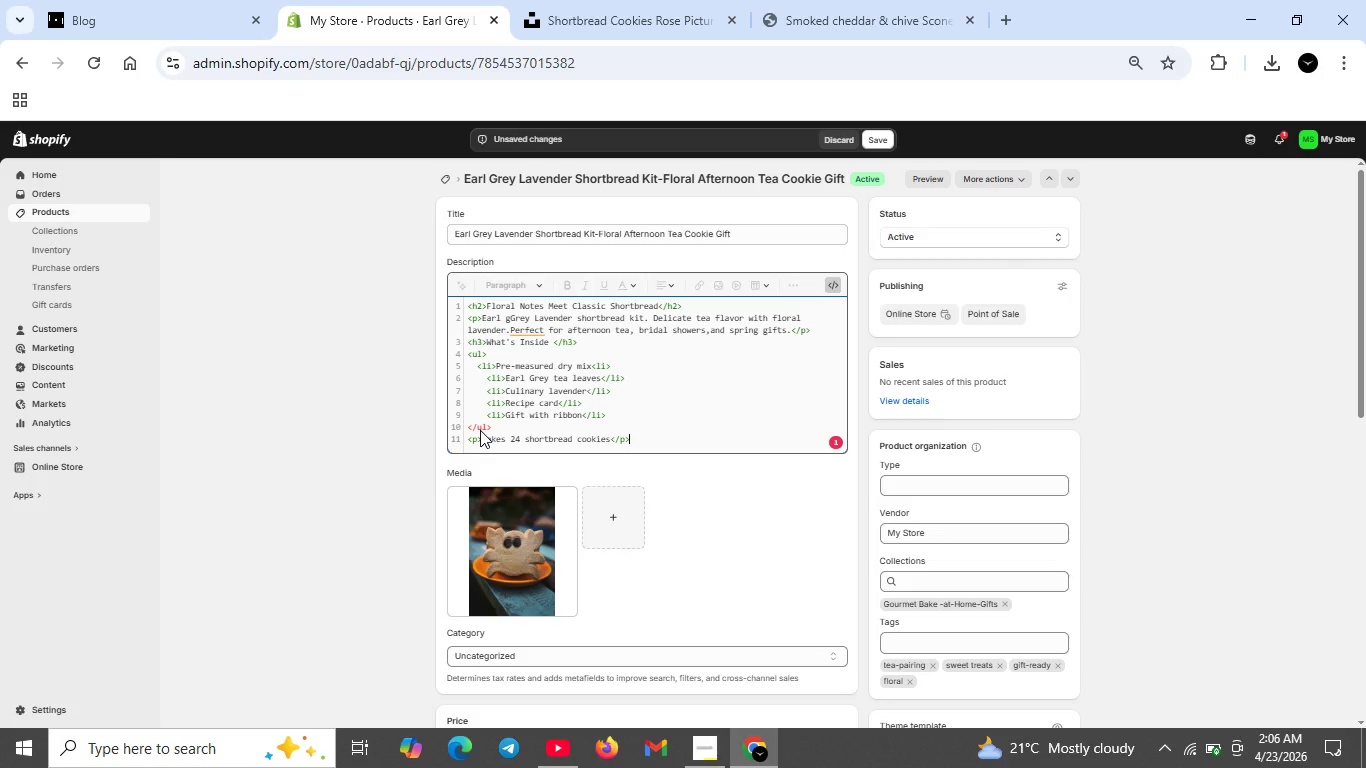 
left_click([487, 426])
 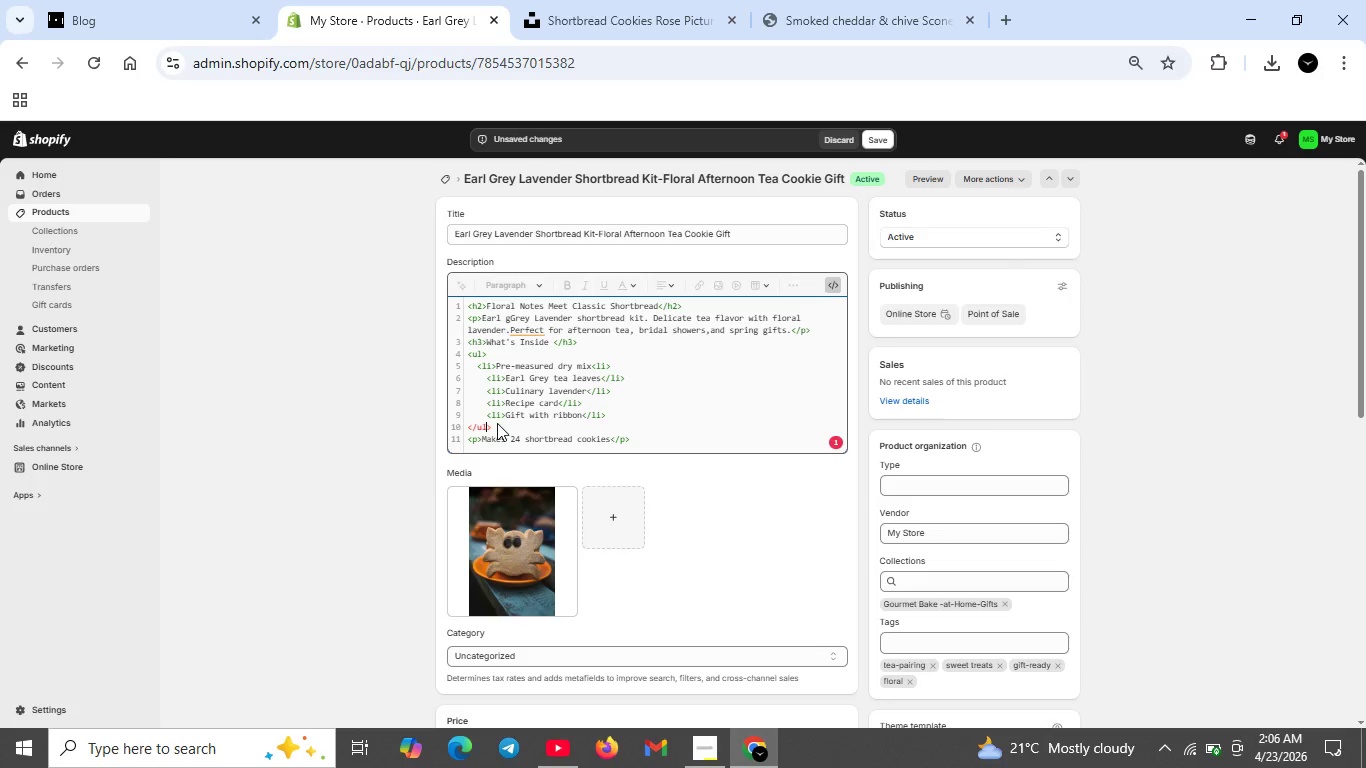 
wait(5.08)
 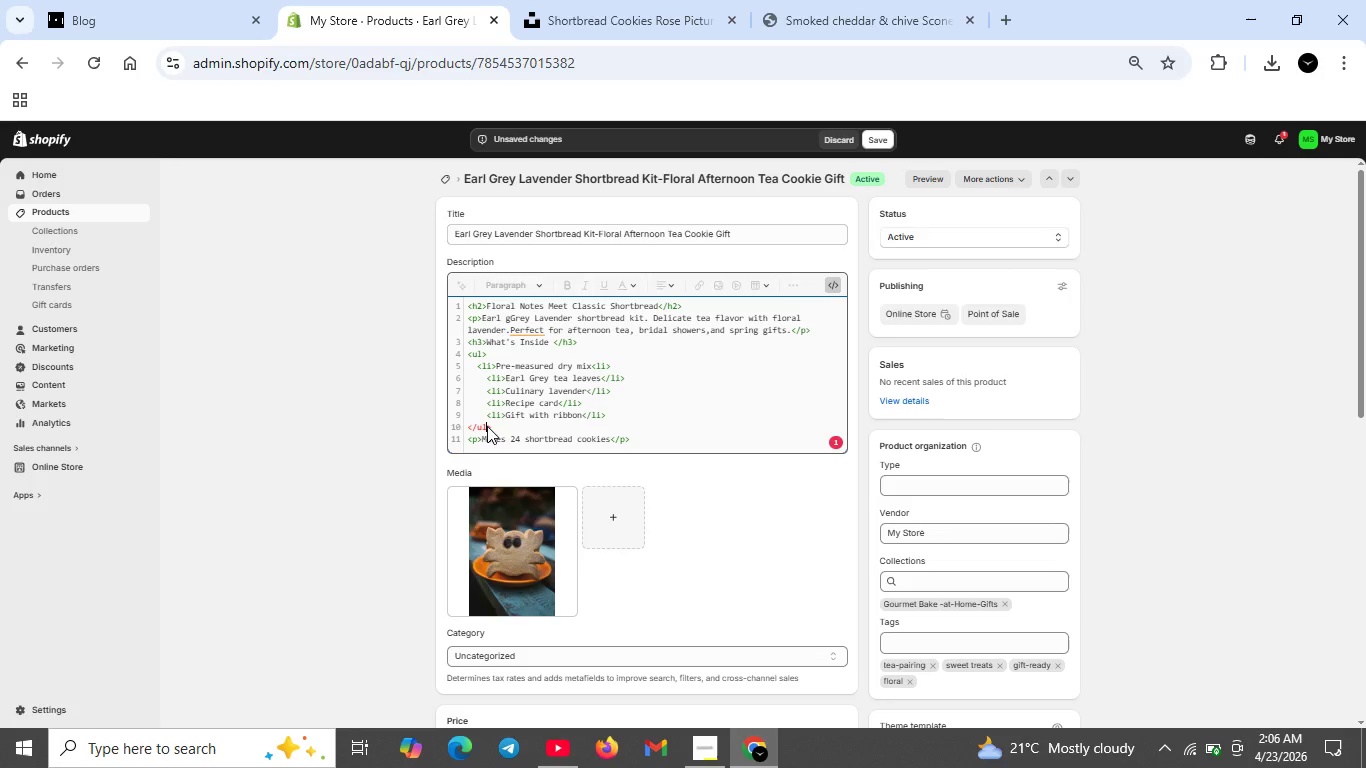 
left_click([484, 428])
 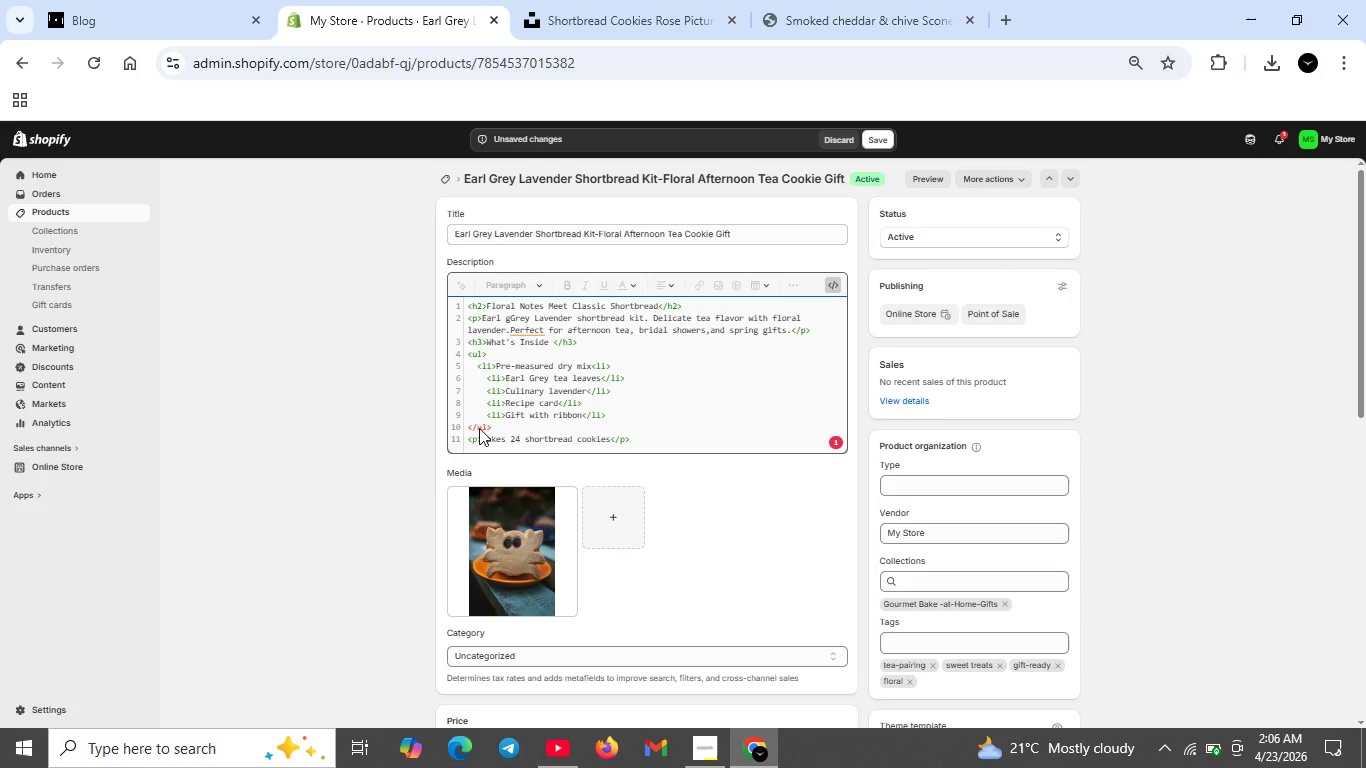 
left_click([479, 428])
 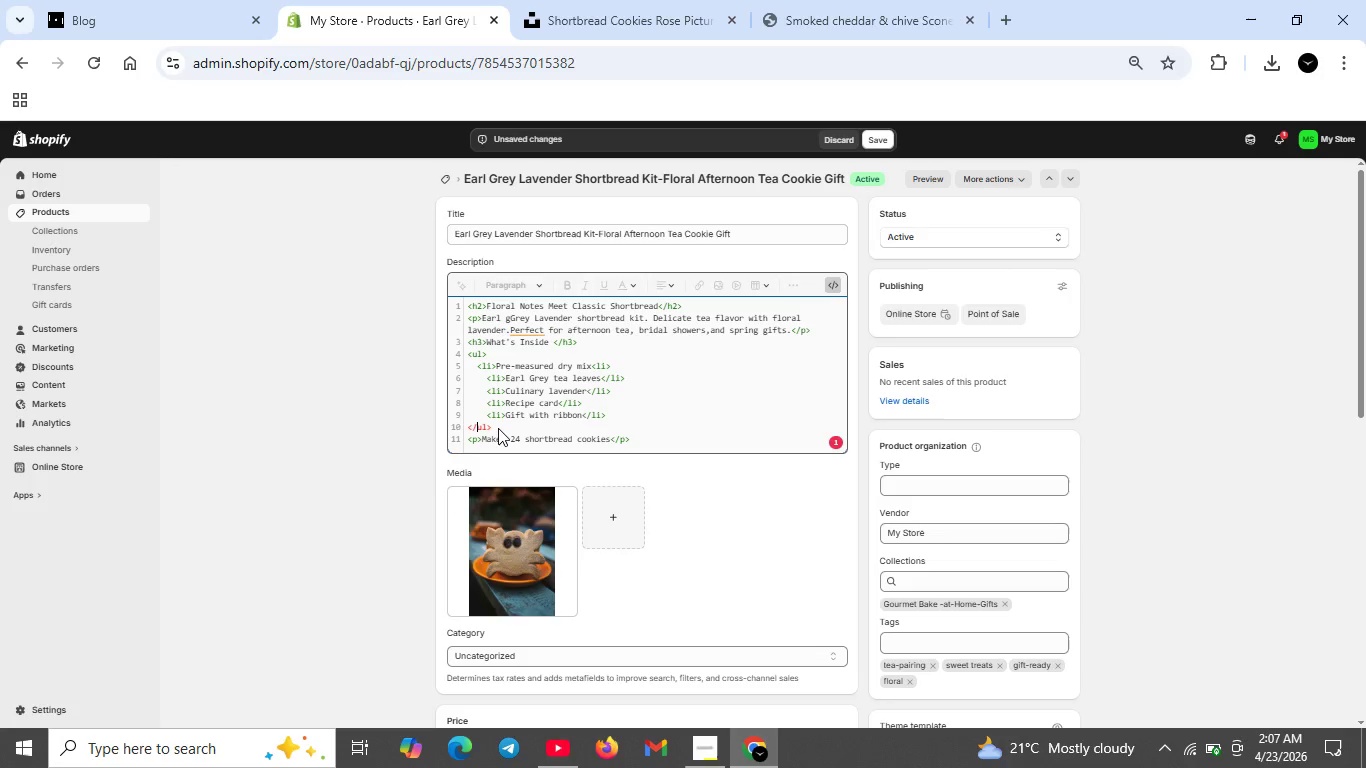 
left_click([498, 428])
 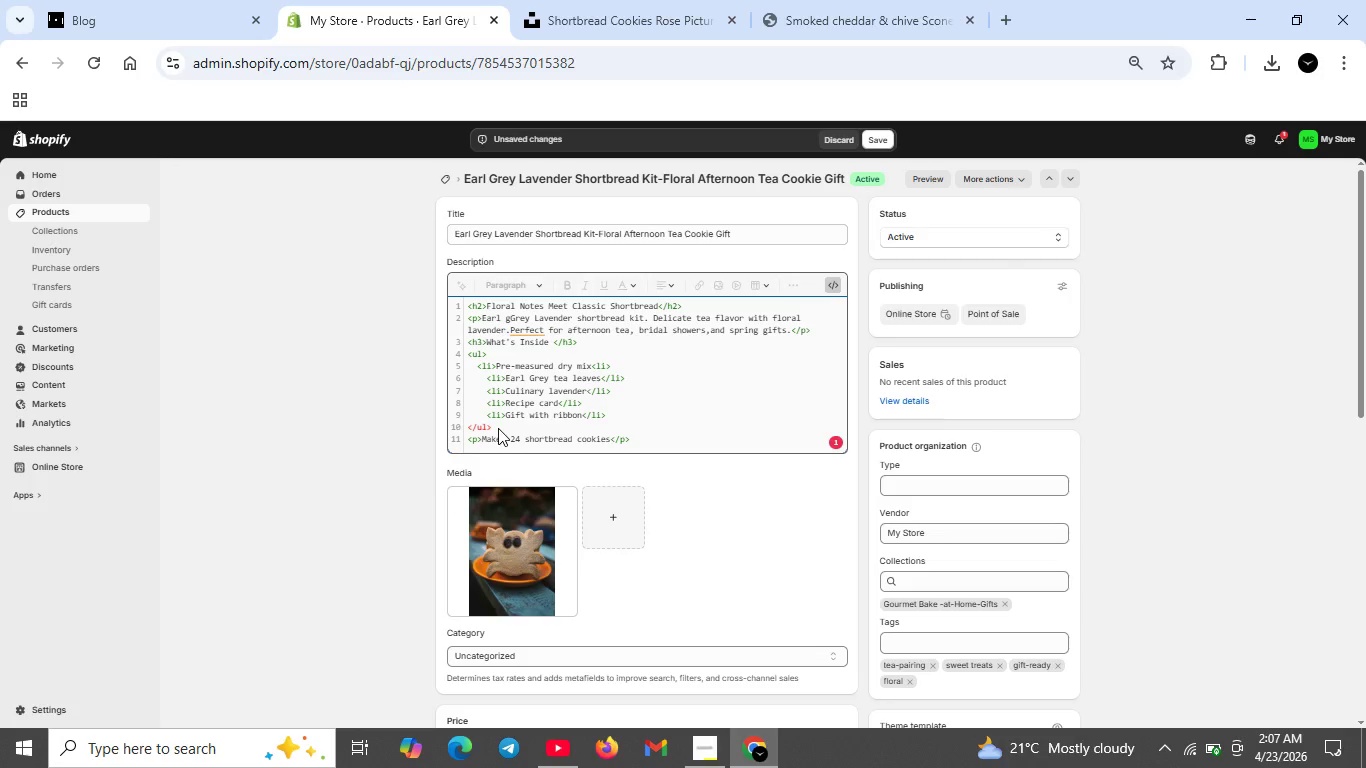 
key(Backspace)
key(Backspace)
key(Backspace)
key(Backspace)
key(Backspace)
type(<ul)
 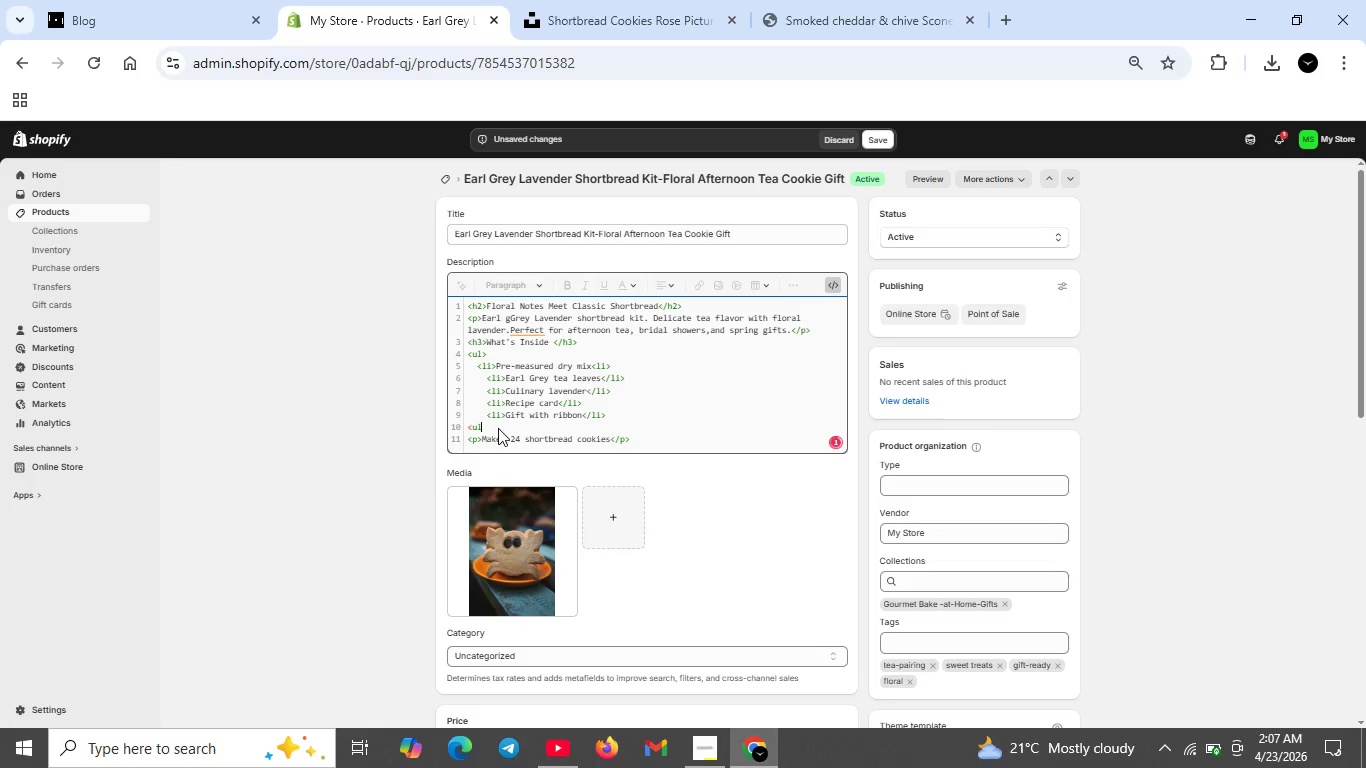 
key(ArrowLeft)
 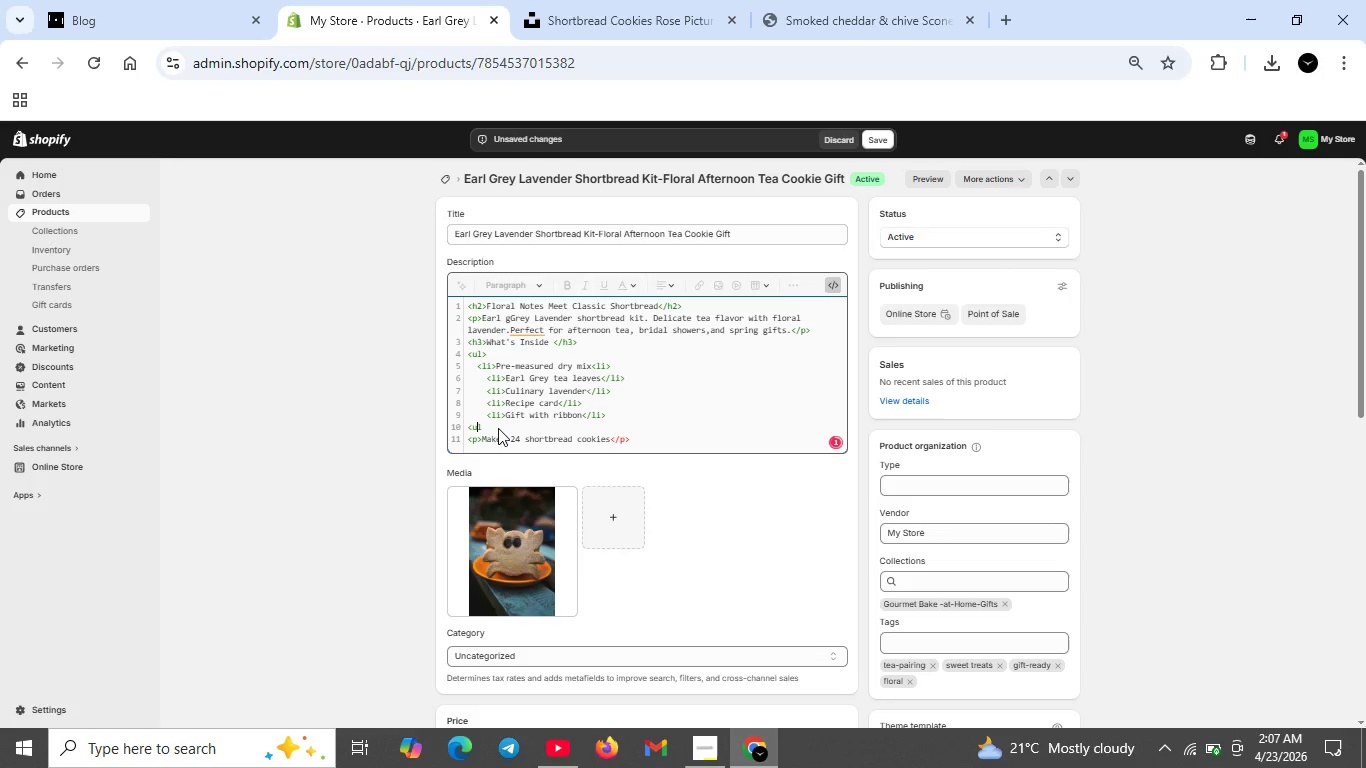 
key(ArrowLeft)
 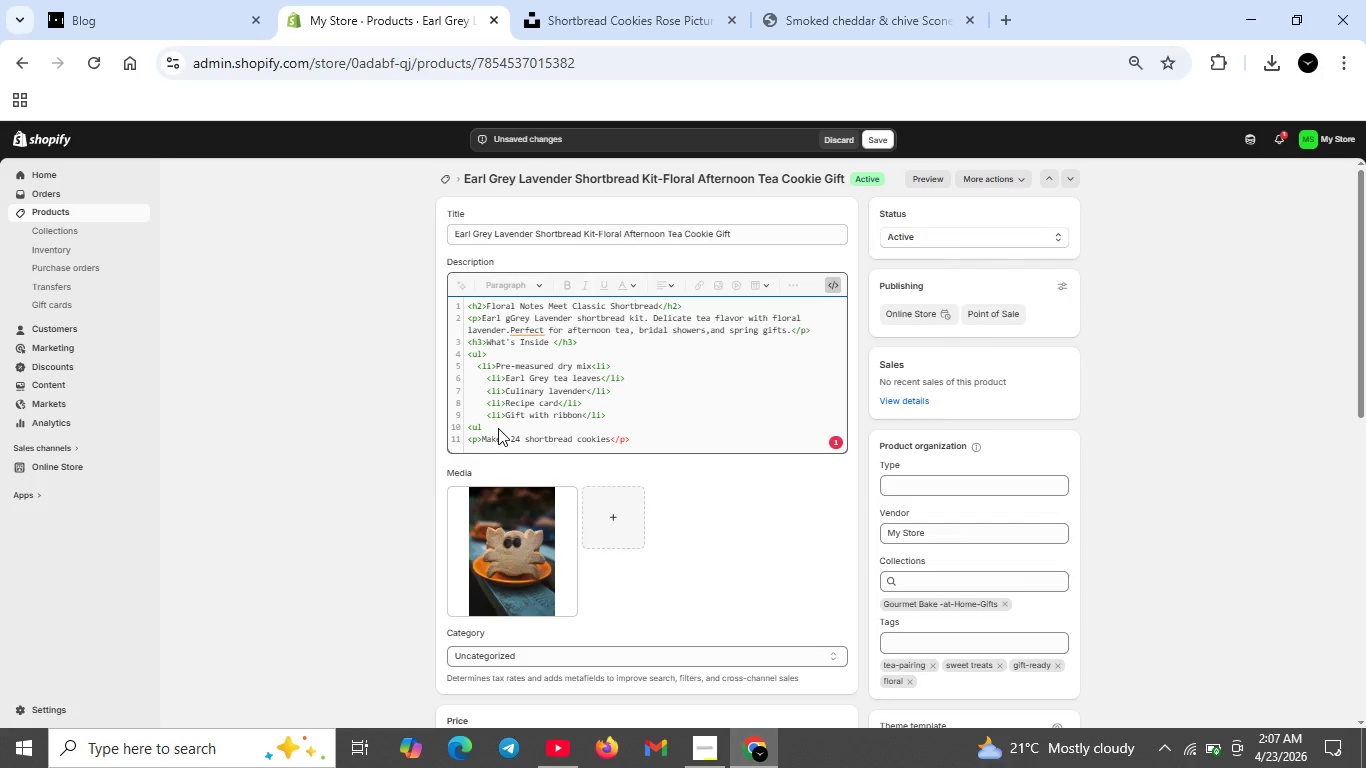 
key(Slash)
 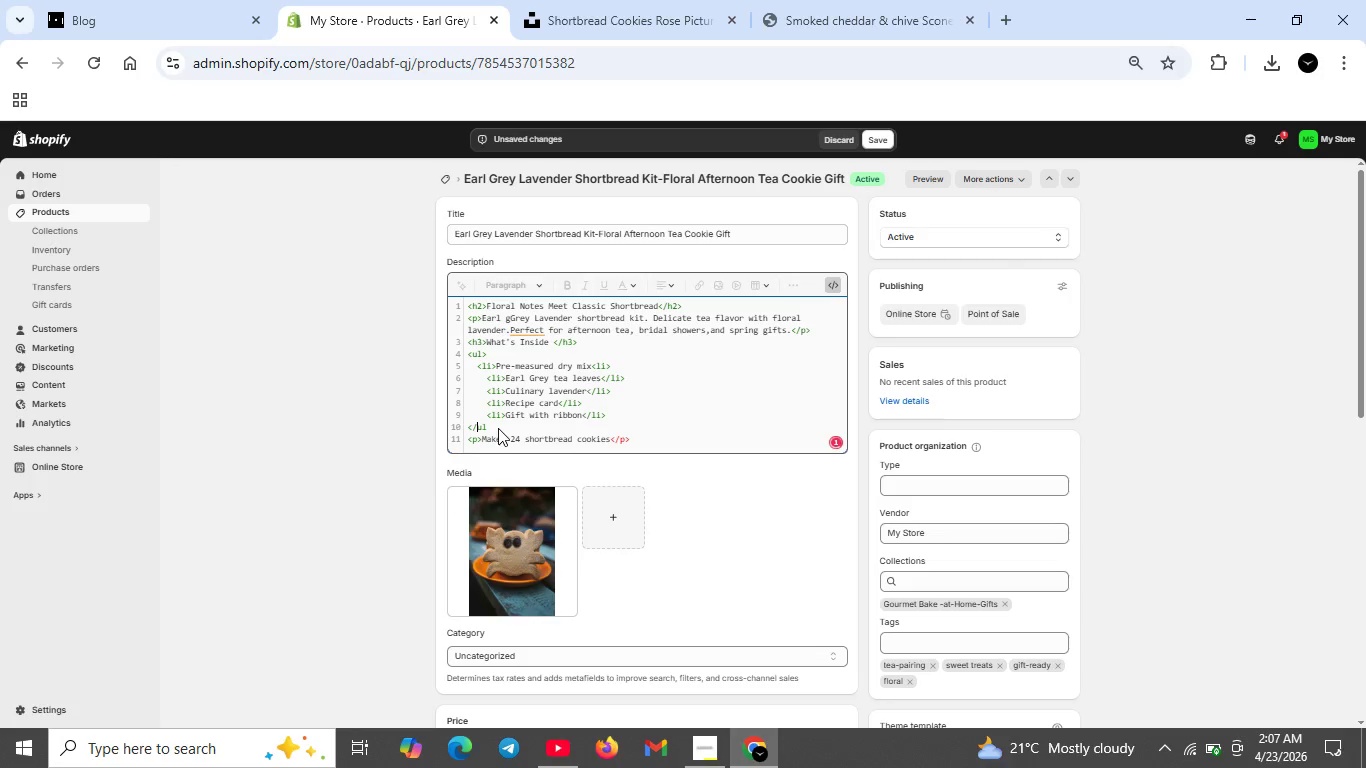 
key(ArrowRight)
 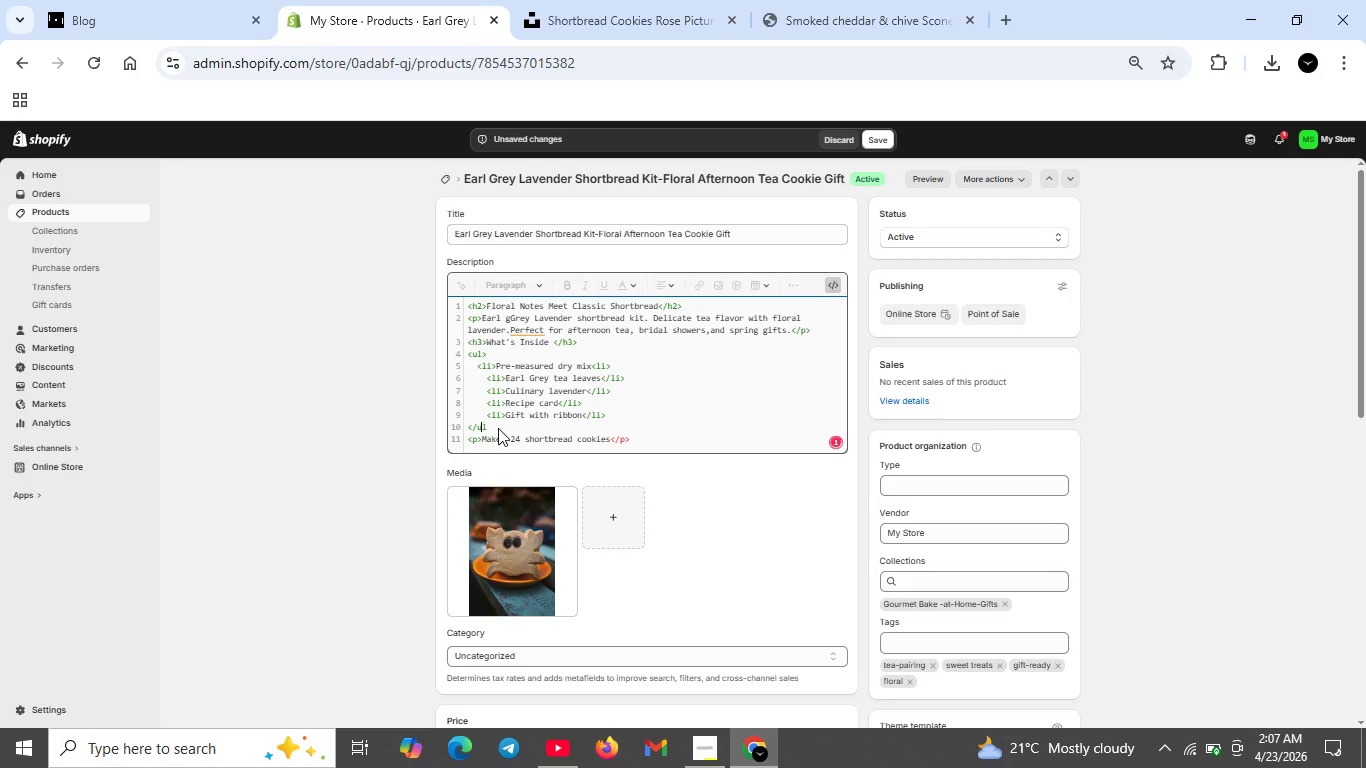 
key(ArrowRight)
 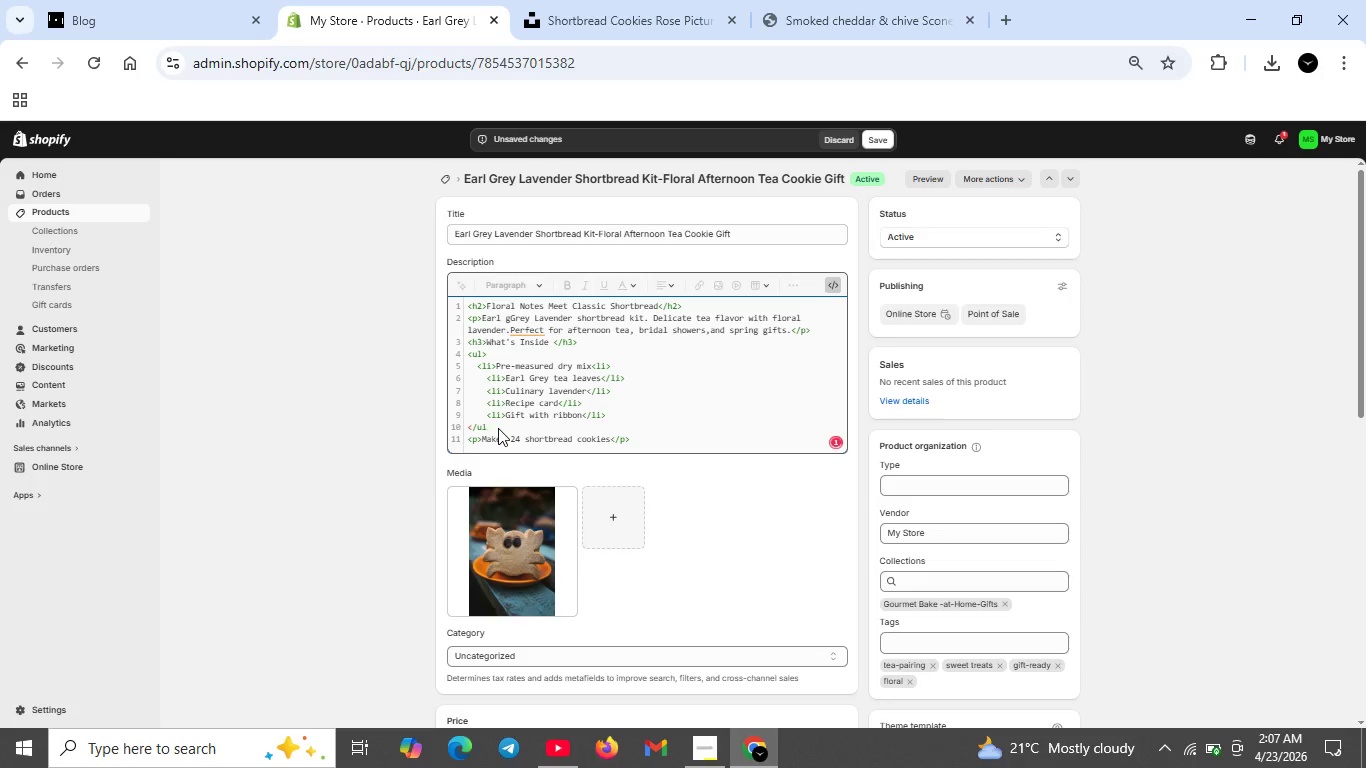 
key(Shift+ShiftRight)
 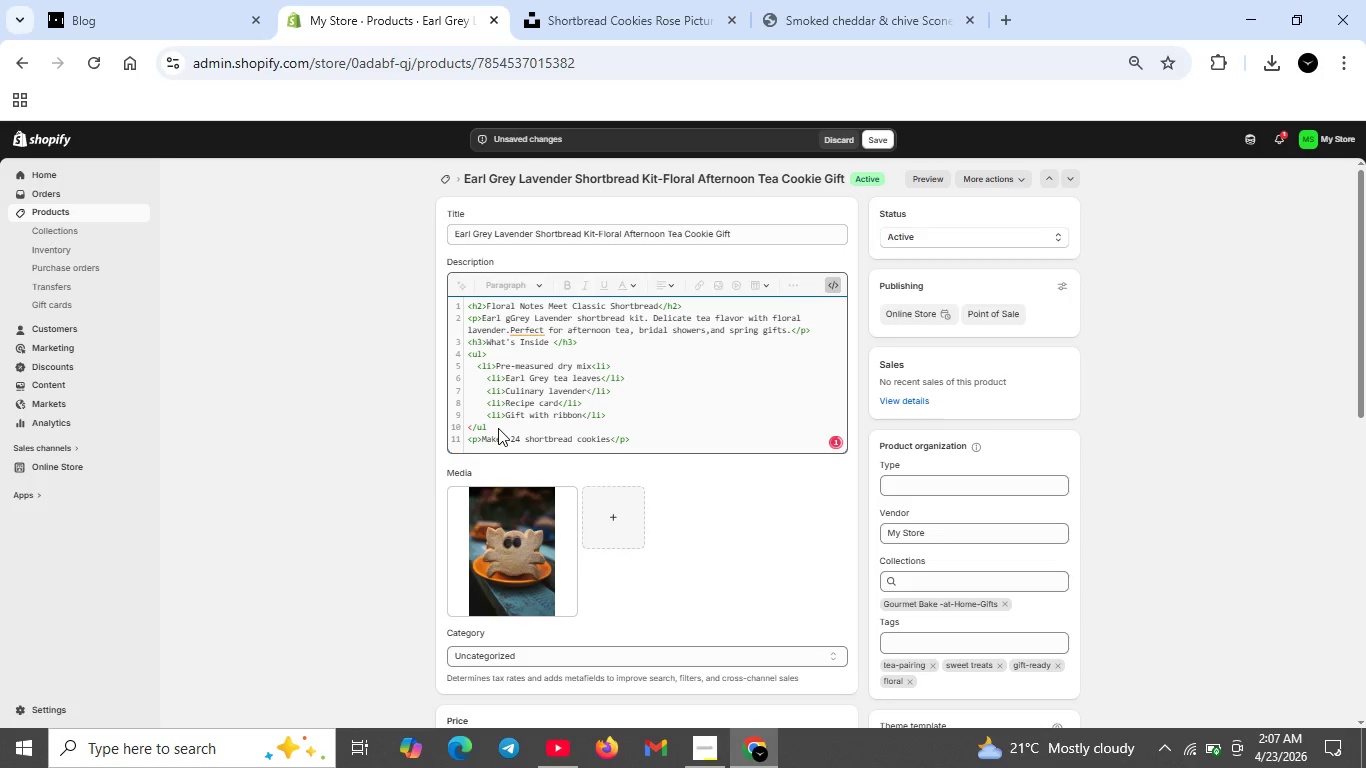 
key(Shift+Period)
 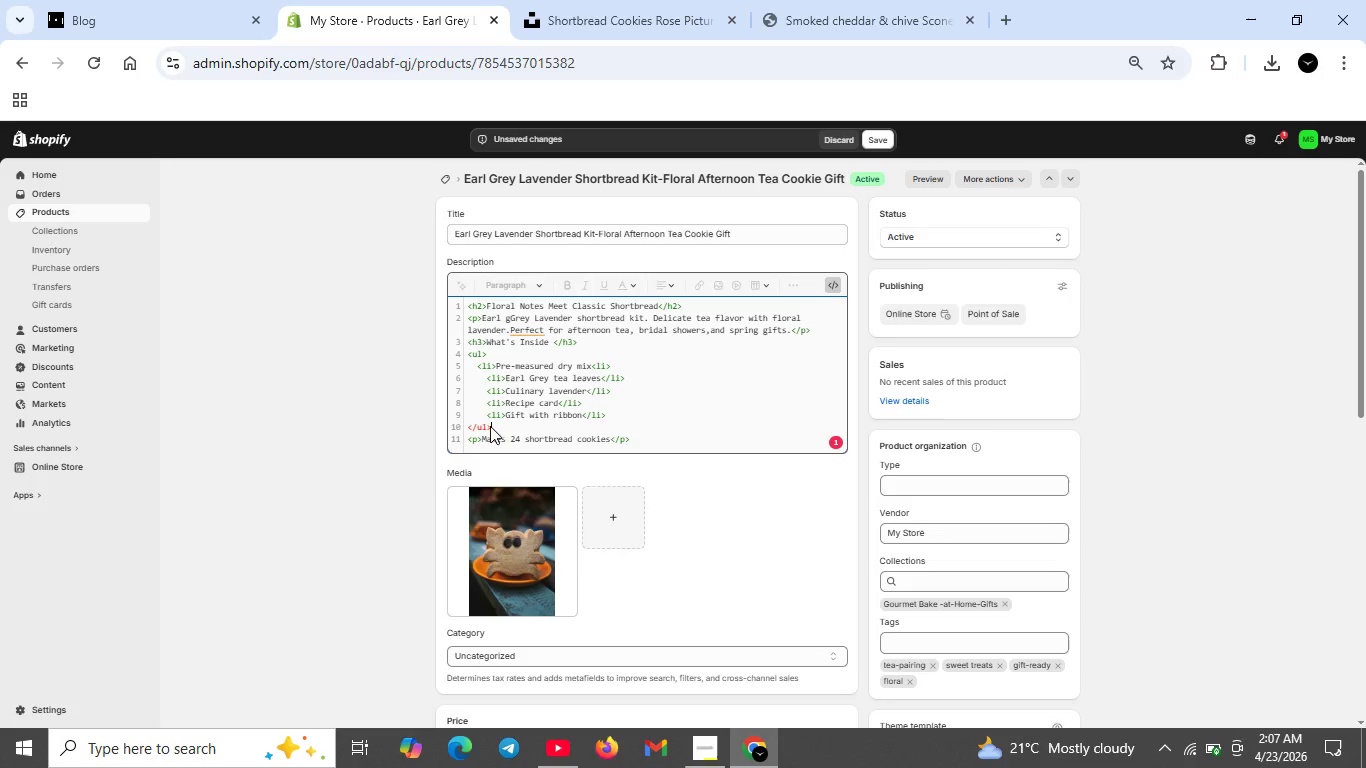 
wait(11.27)
 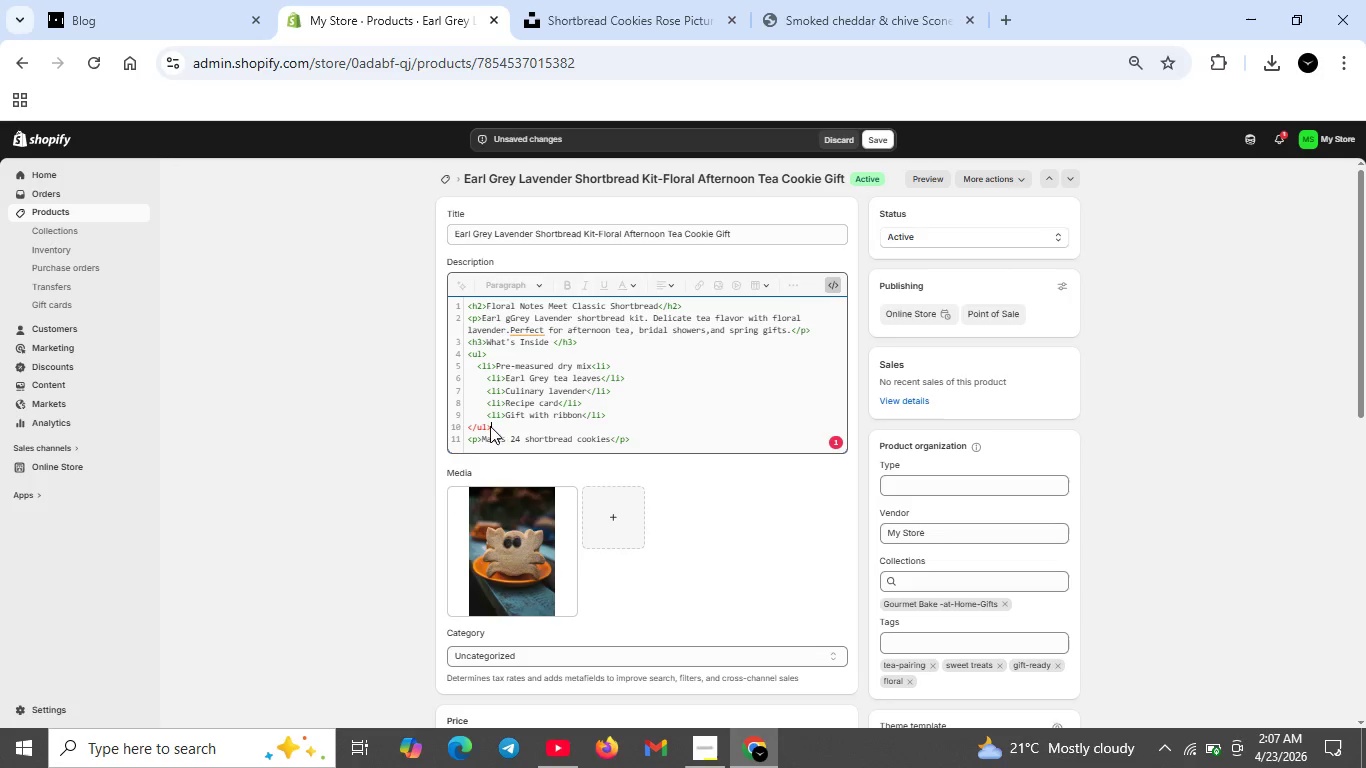 
left_click([530, 327])
 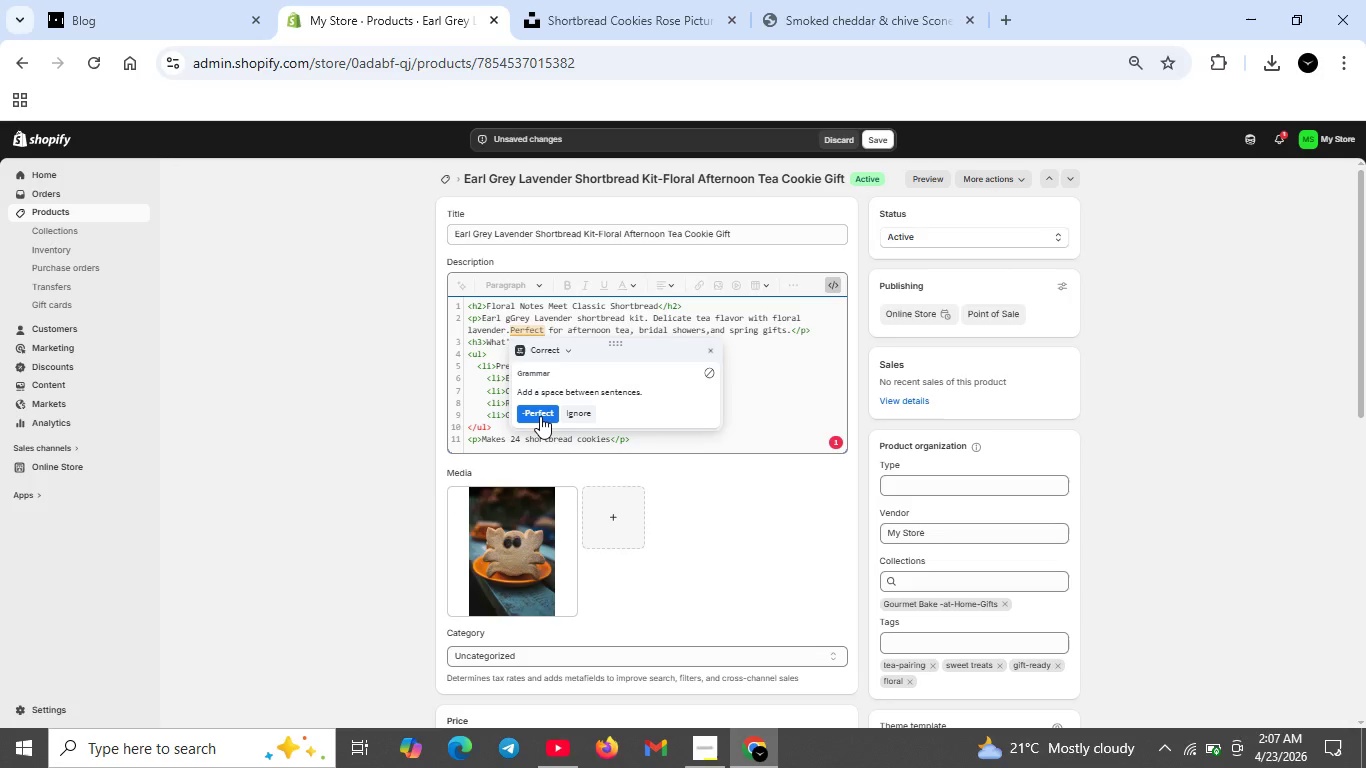 
left_click([540, 416])
 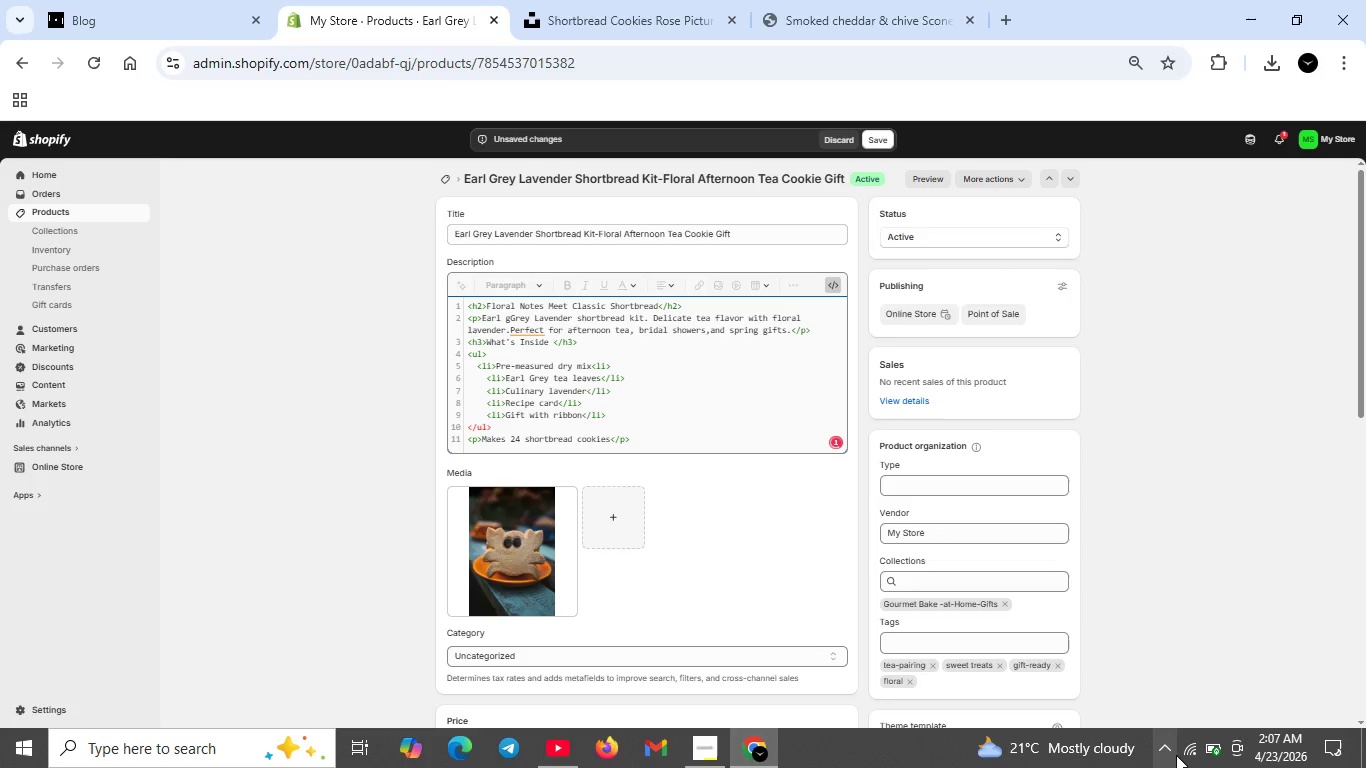 
left_click([1193, 750])
 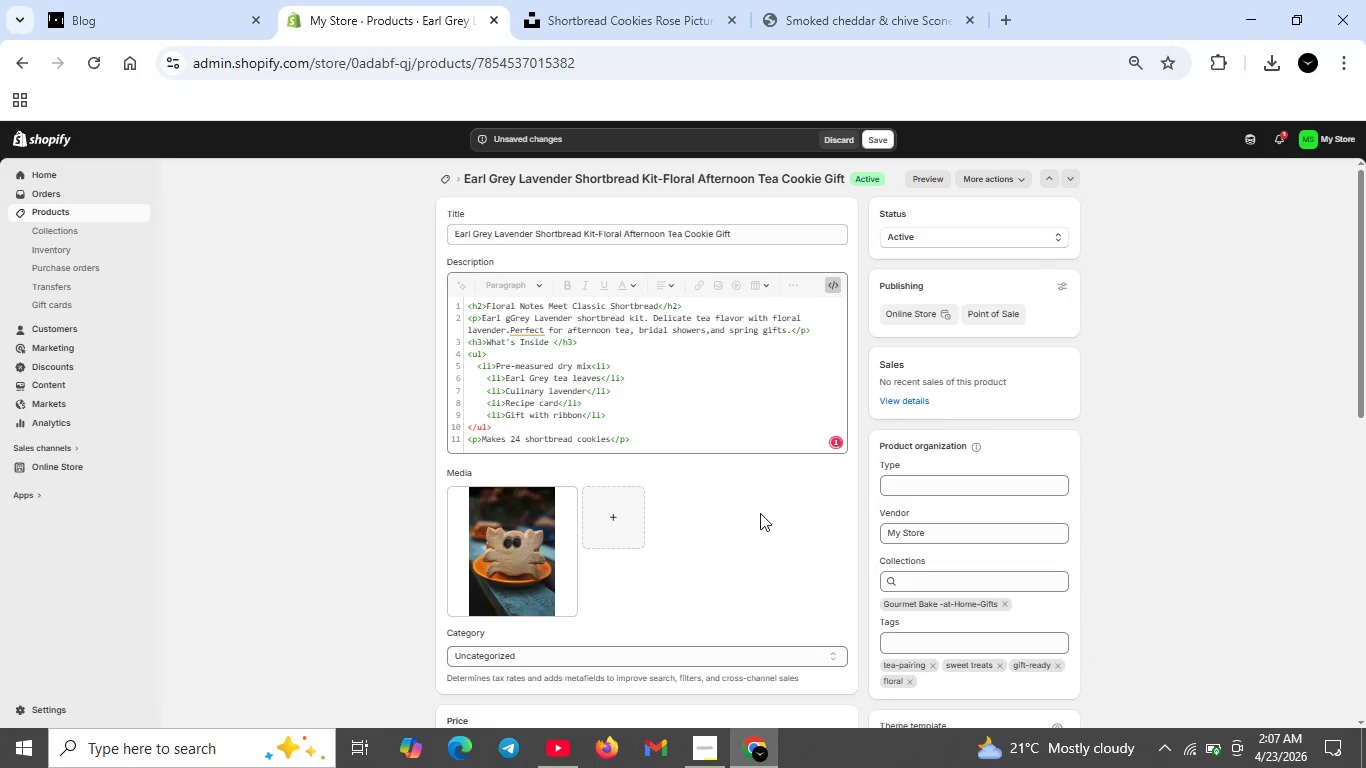 
left_click([477, 427])
 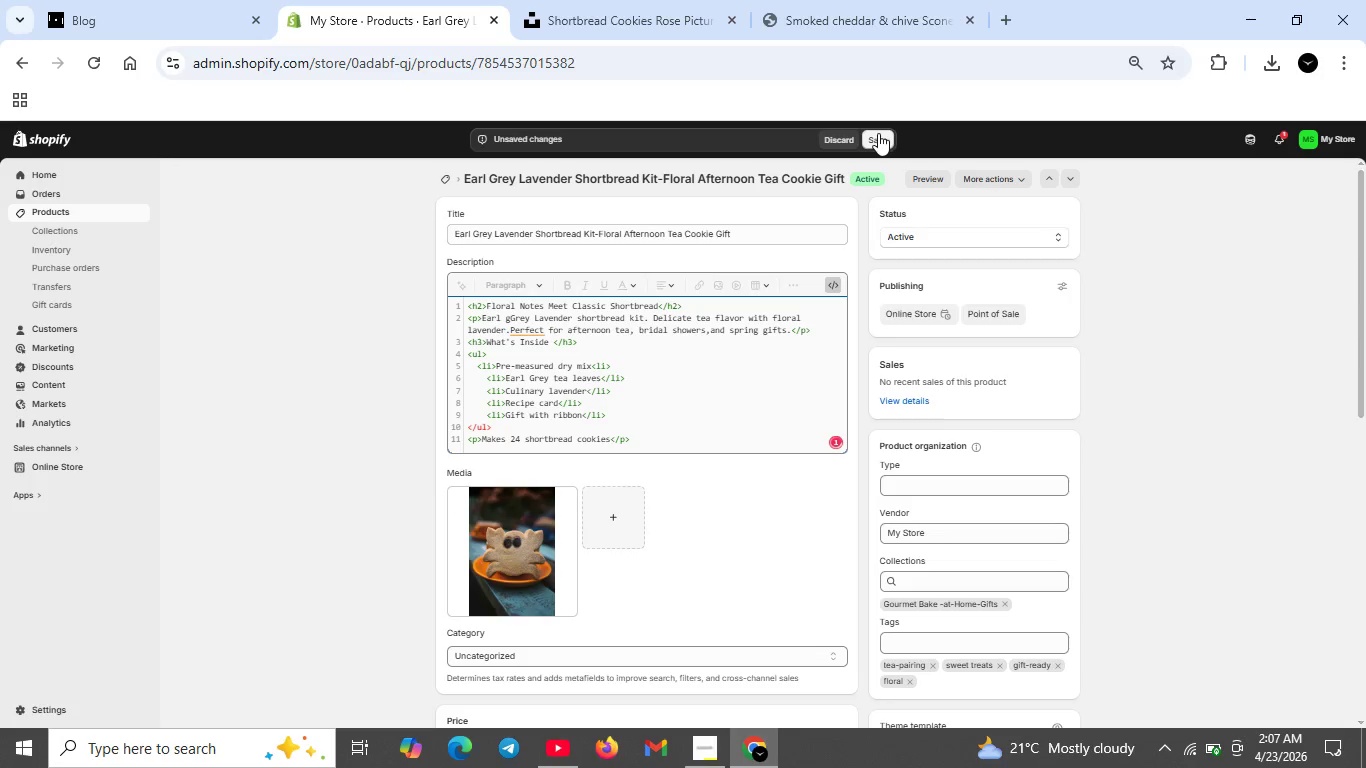 
left_click([878, 133])
 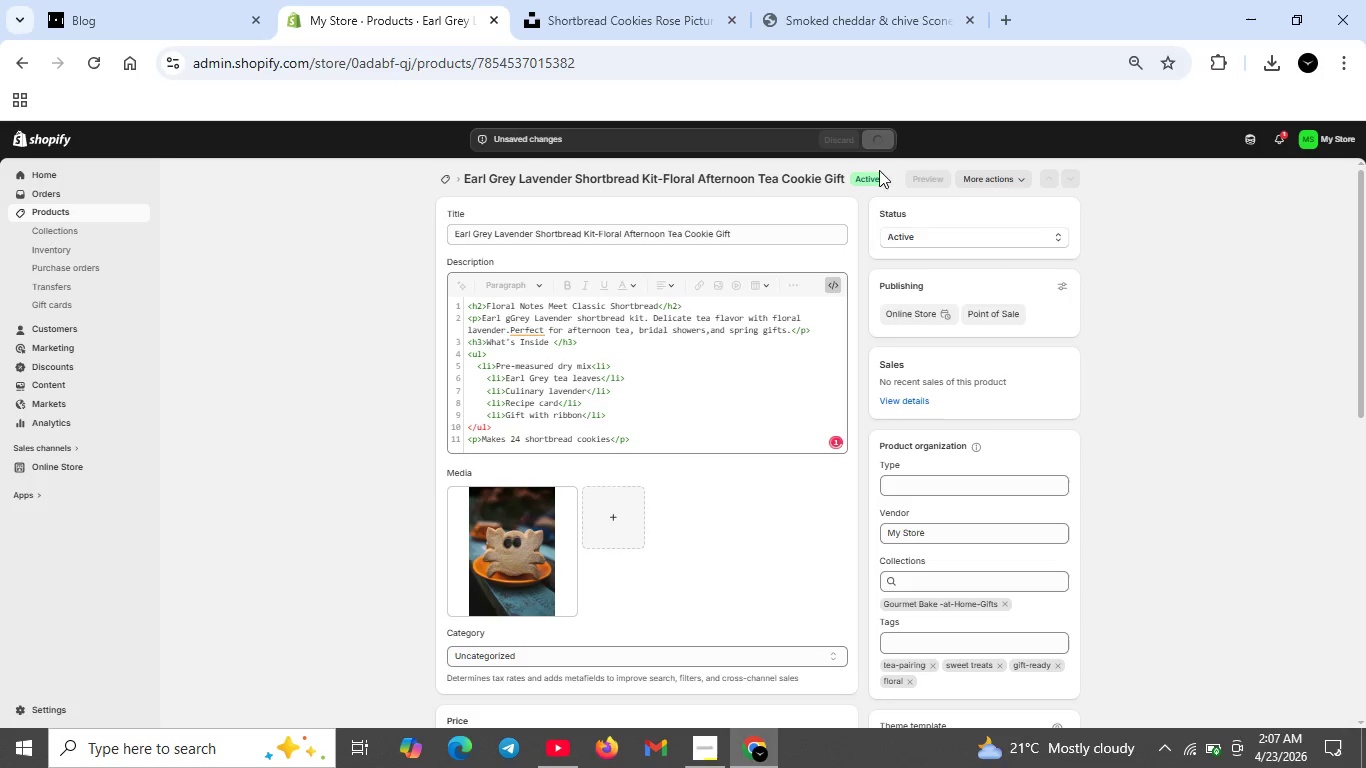 
wait(6.08)
 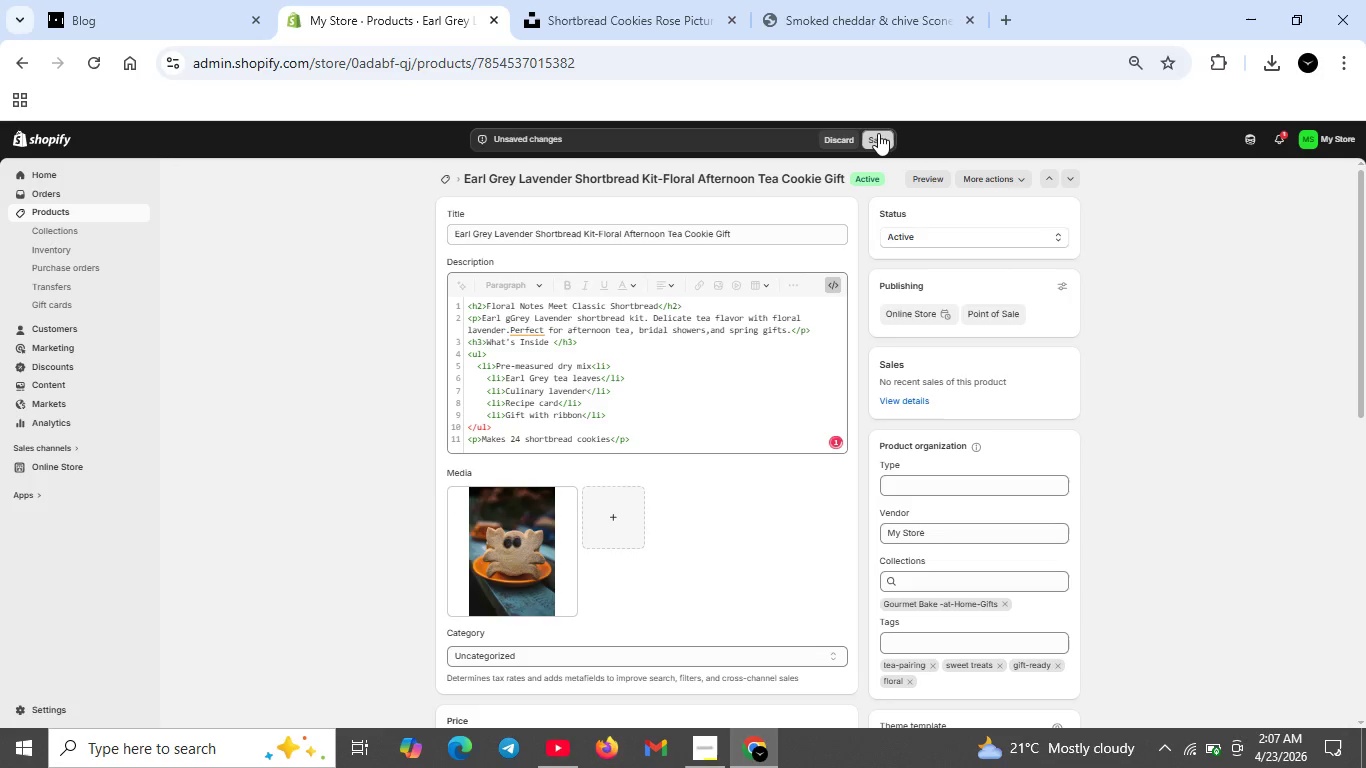 
left_click([1192, 755])
 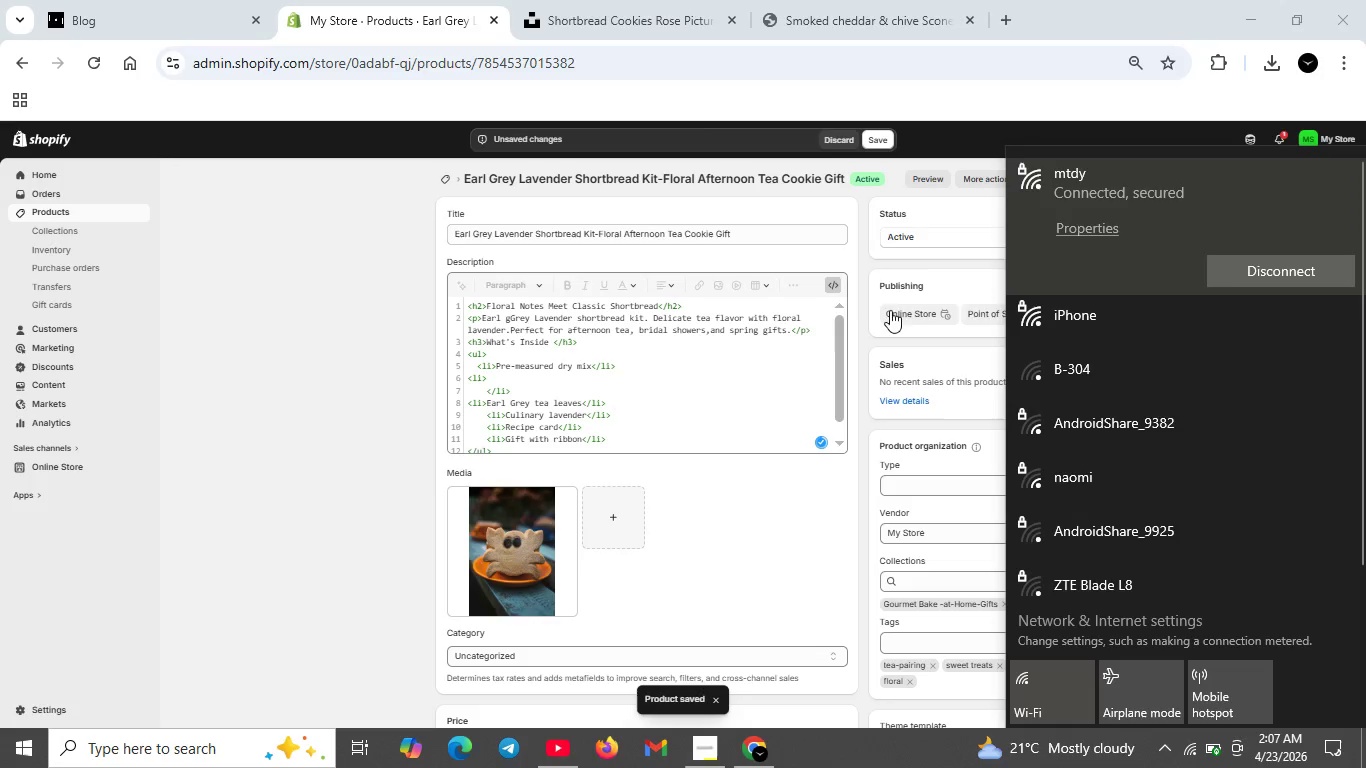 
wait(6.16)
 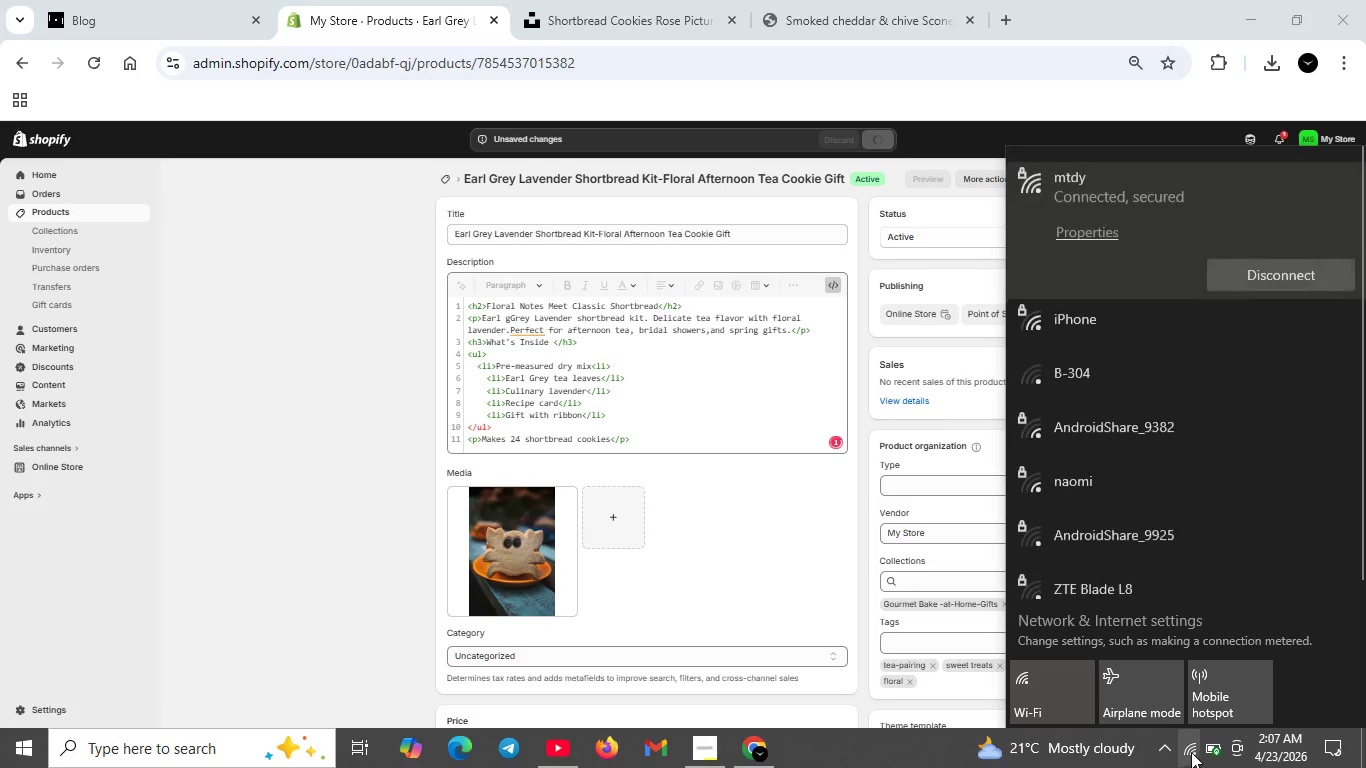 
left_click([878, 141])
 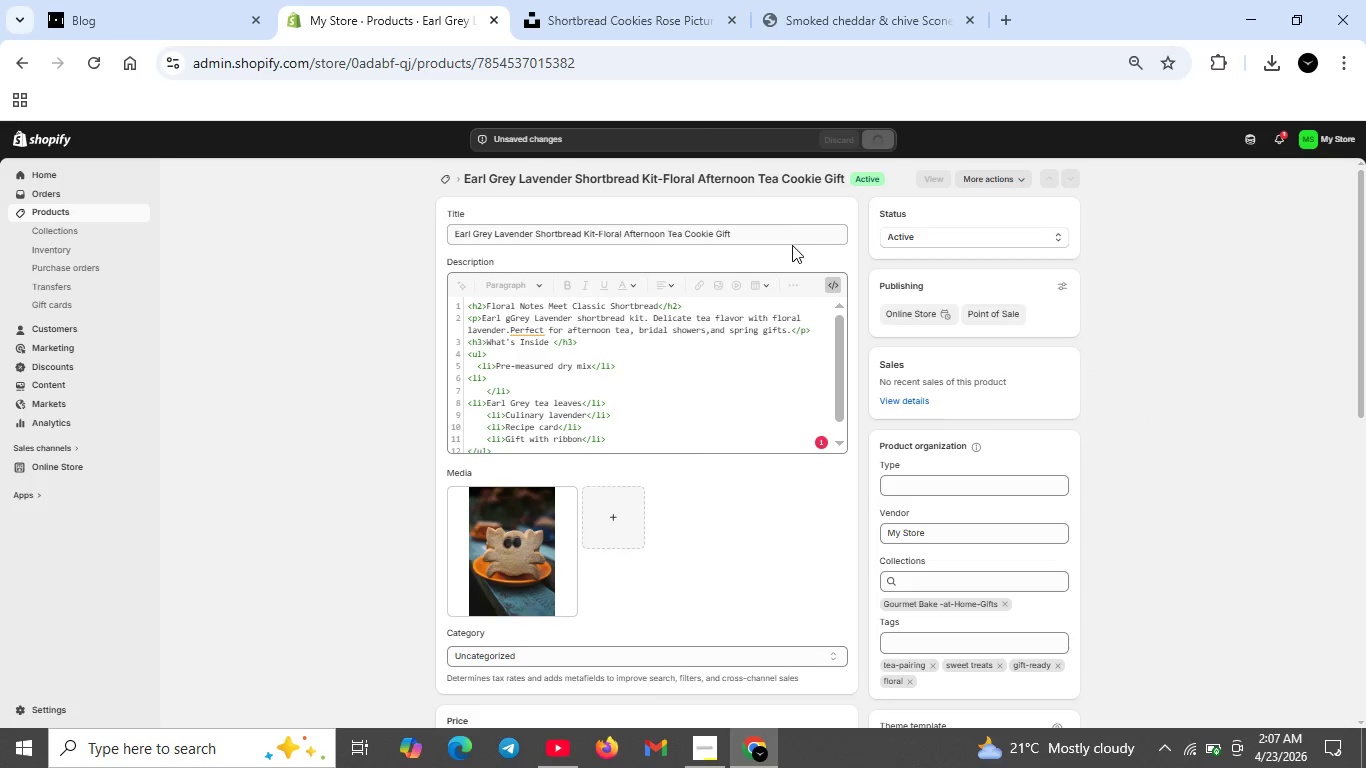 
wait(7.72)
 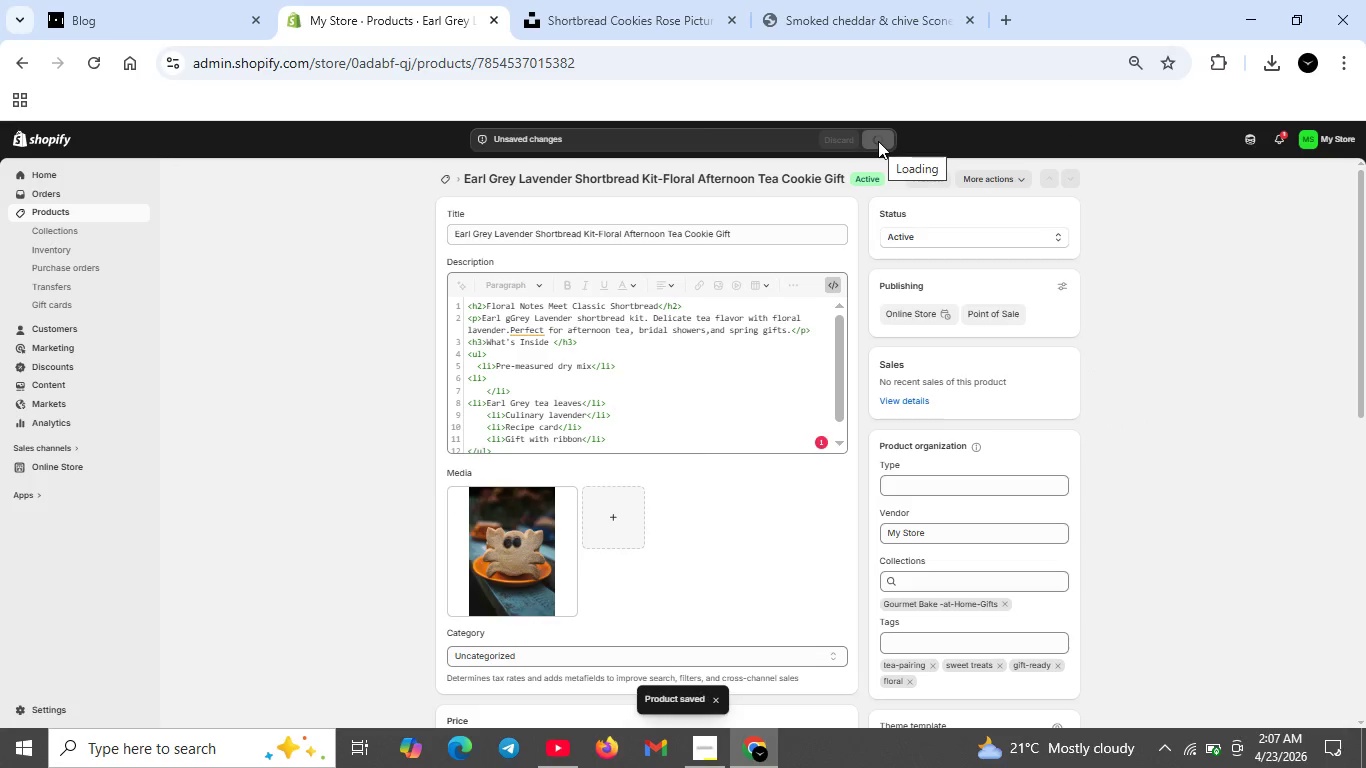 
scroll: coordinate [768, 291], scroll_direction: down, amount: 2.0
 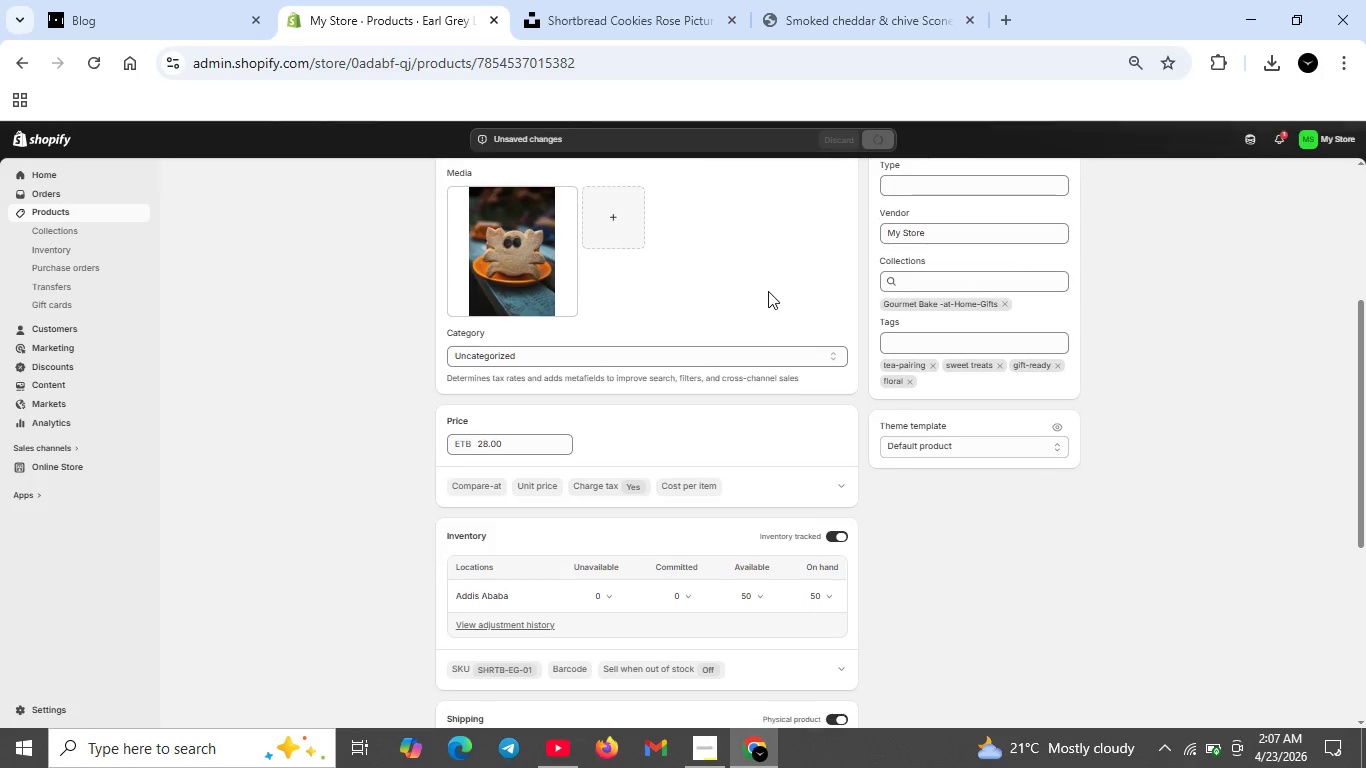 
scroll: coordinate [768, 291], scroll_direction: up, amount: 3.0
 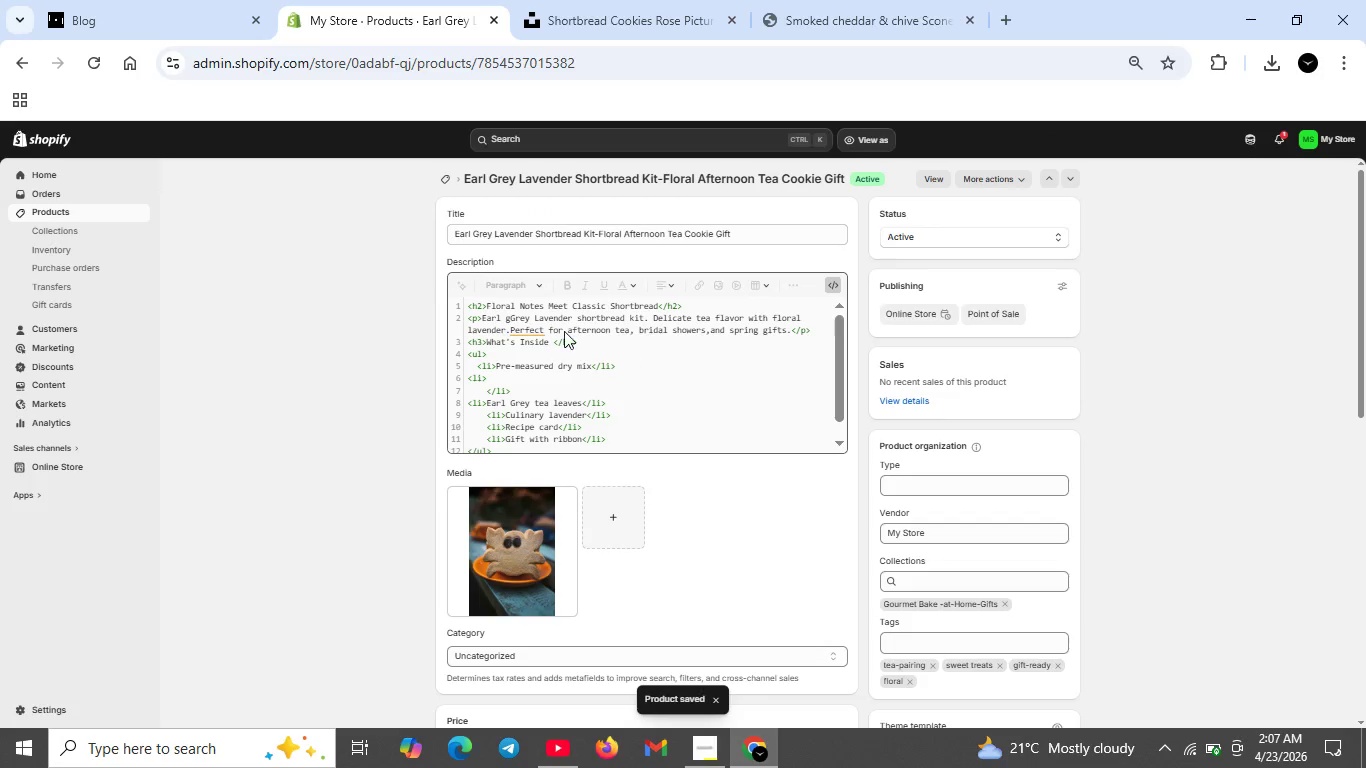 
left_click([530, 330])
 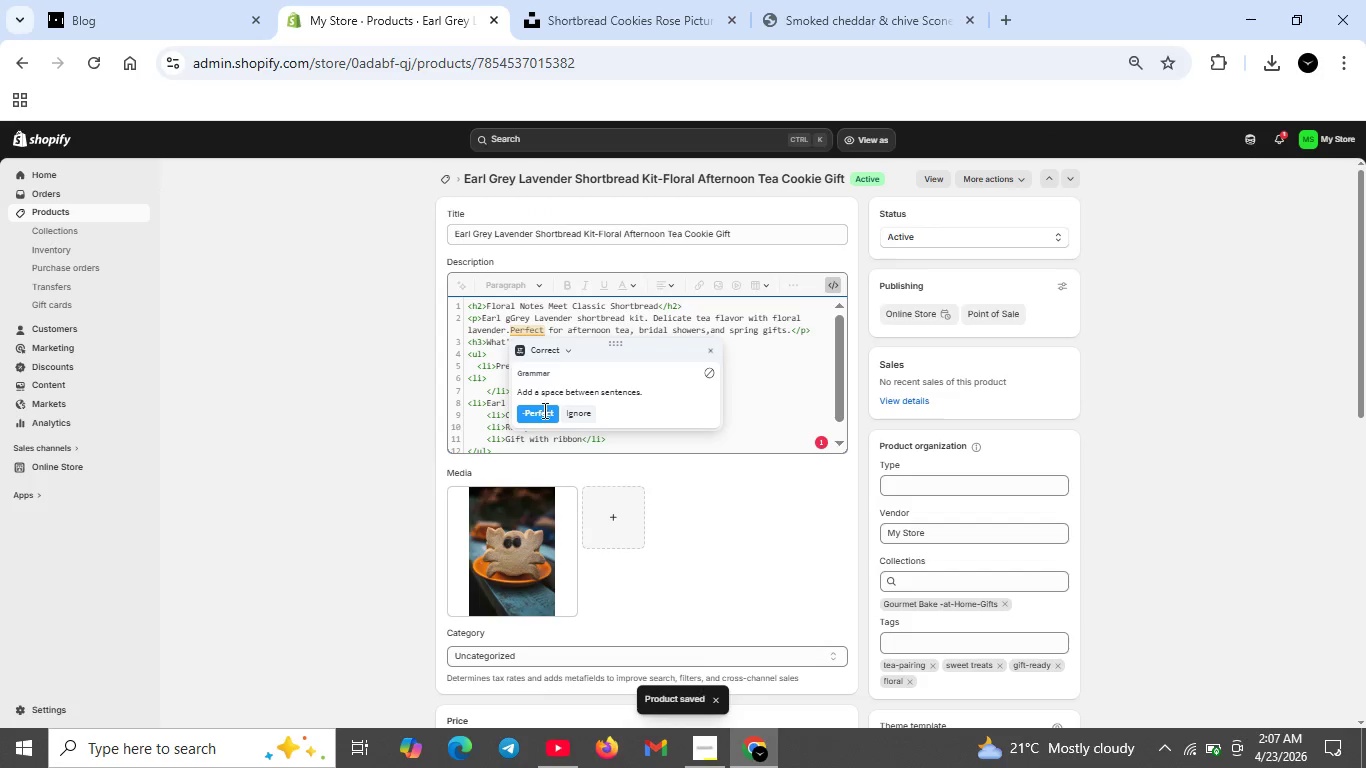 
left_click([543, 416])
 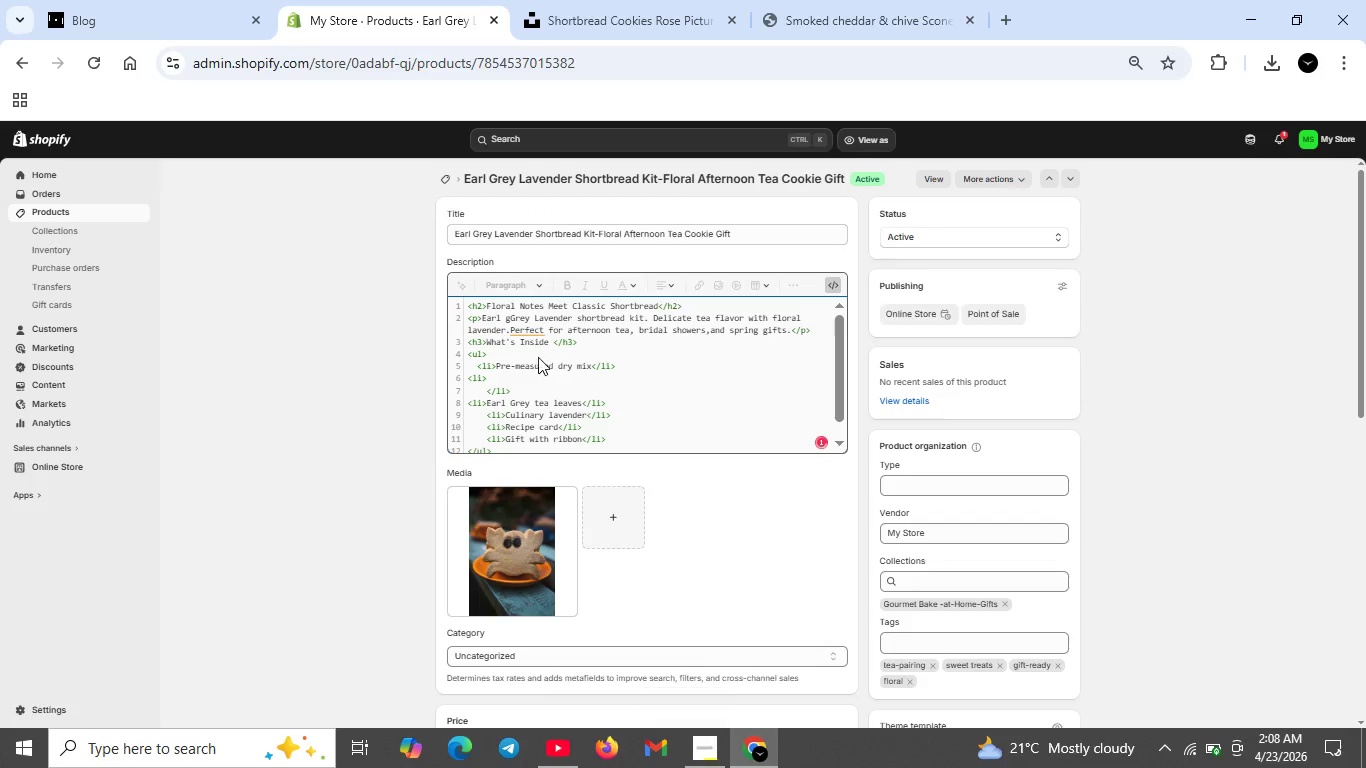 
left_click([530, 333])
 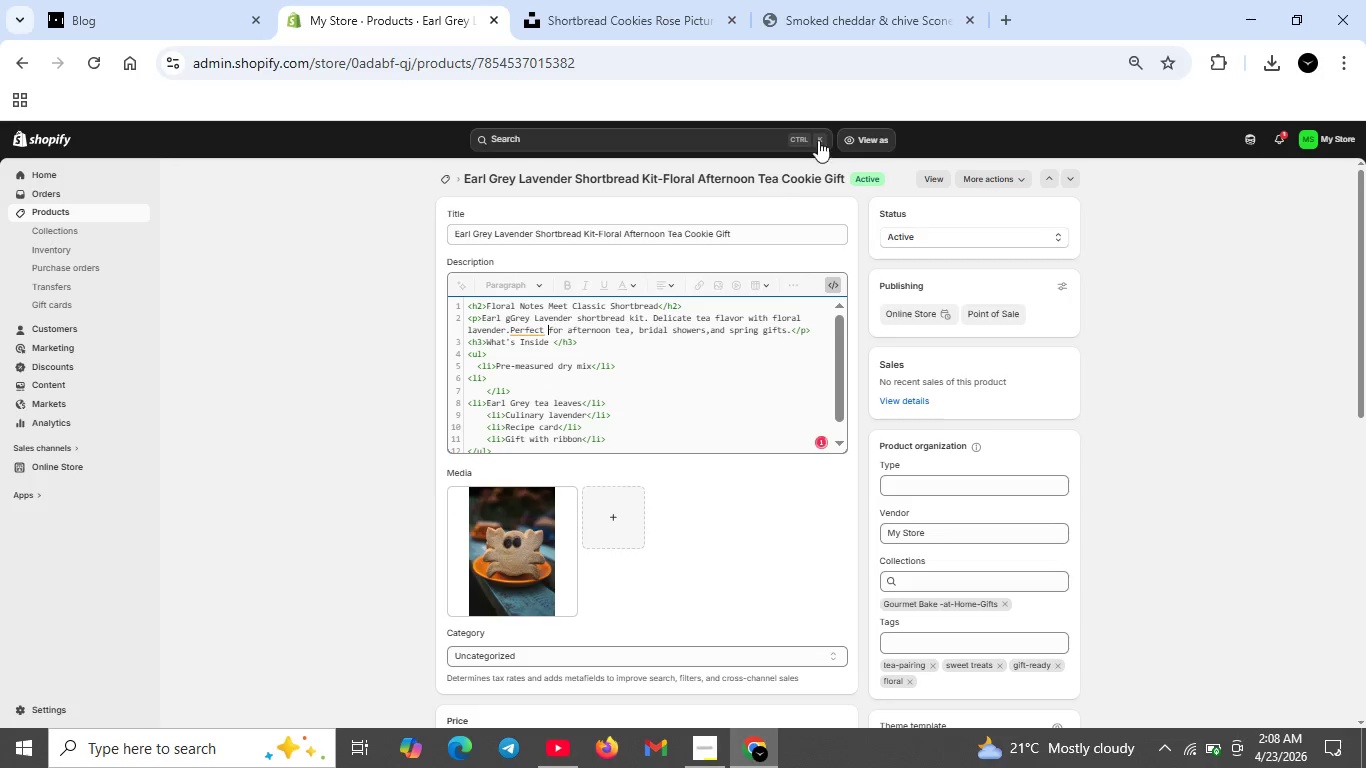 
left_click([860, 18])
 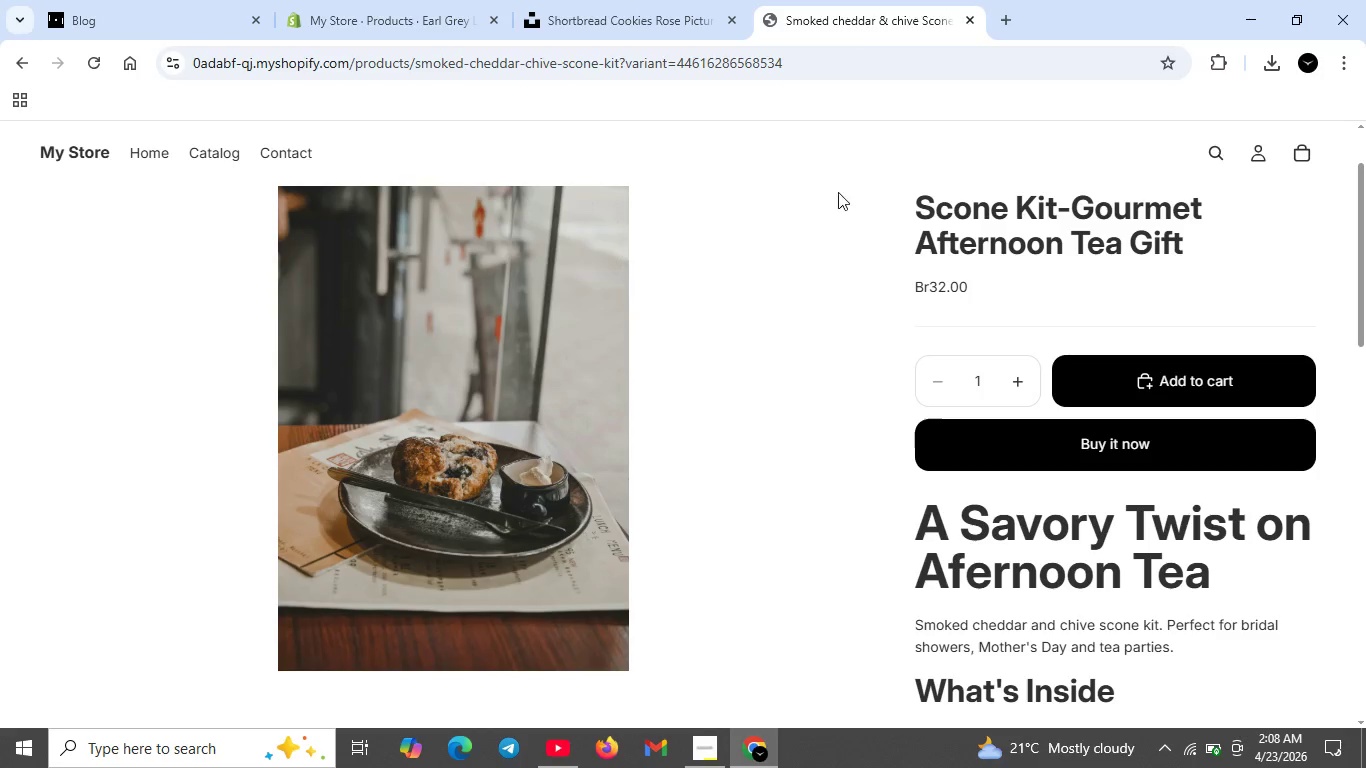 
scroll: coordinate [826, 287], scroll_direction: up, amount: 1.0
 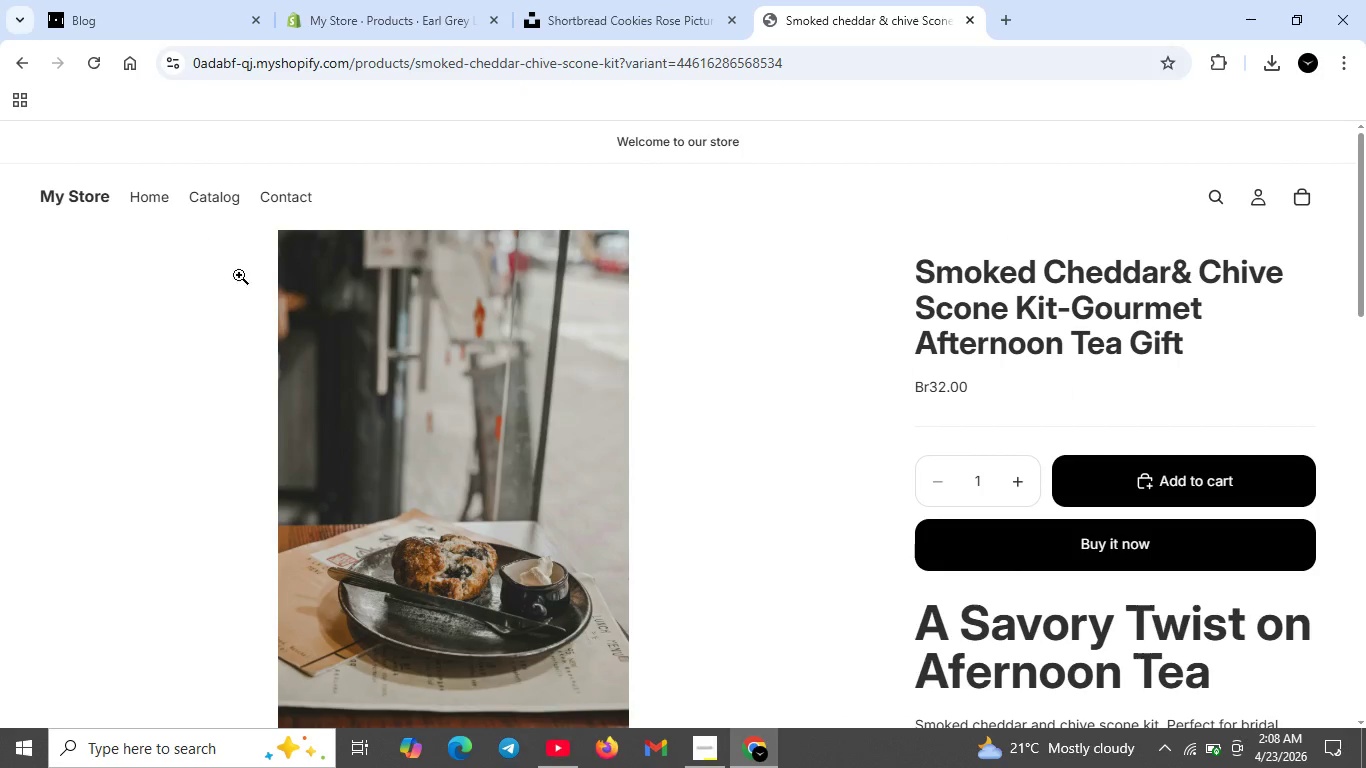 
scroll: coordinate [342, 289], scroll_direction: down, amount: 13.0
 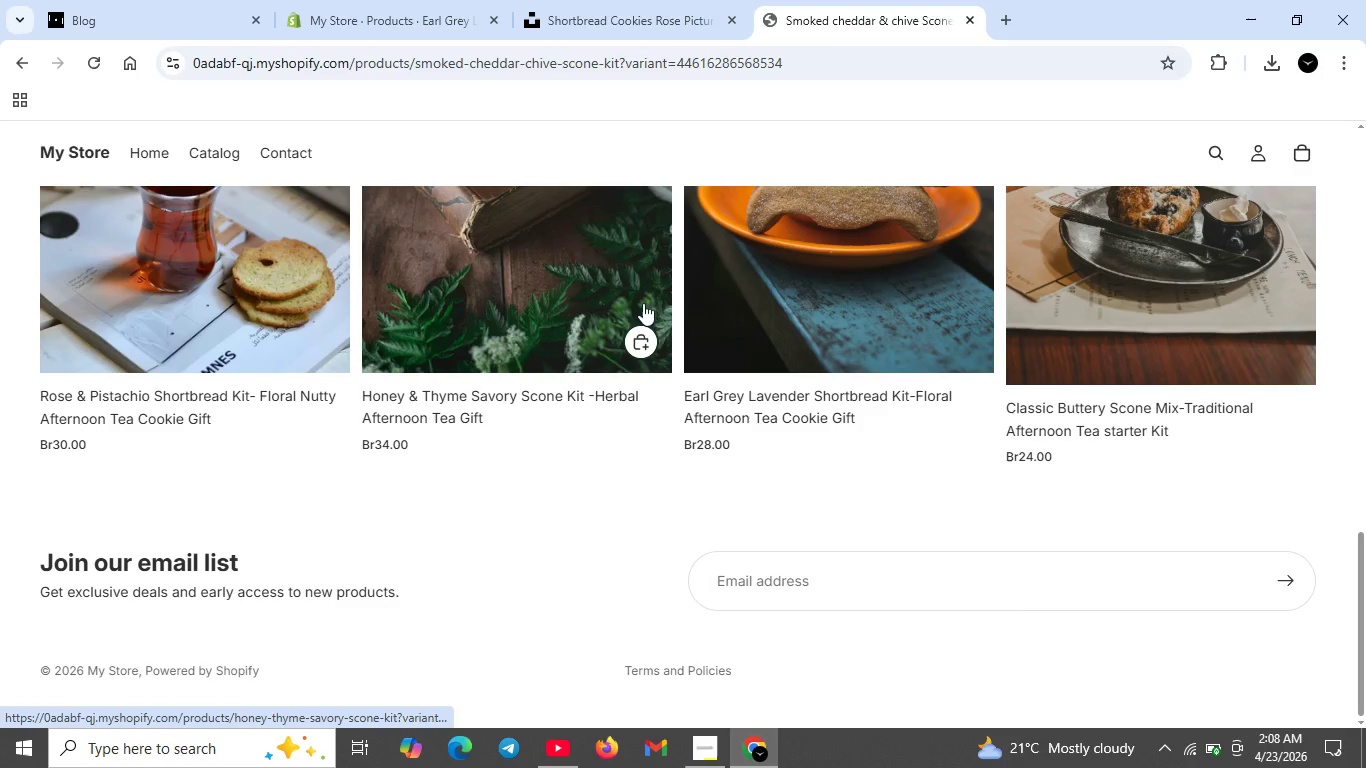 
double_click([761, 298])
 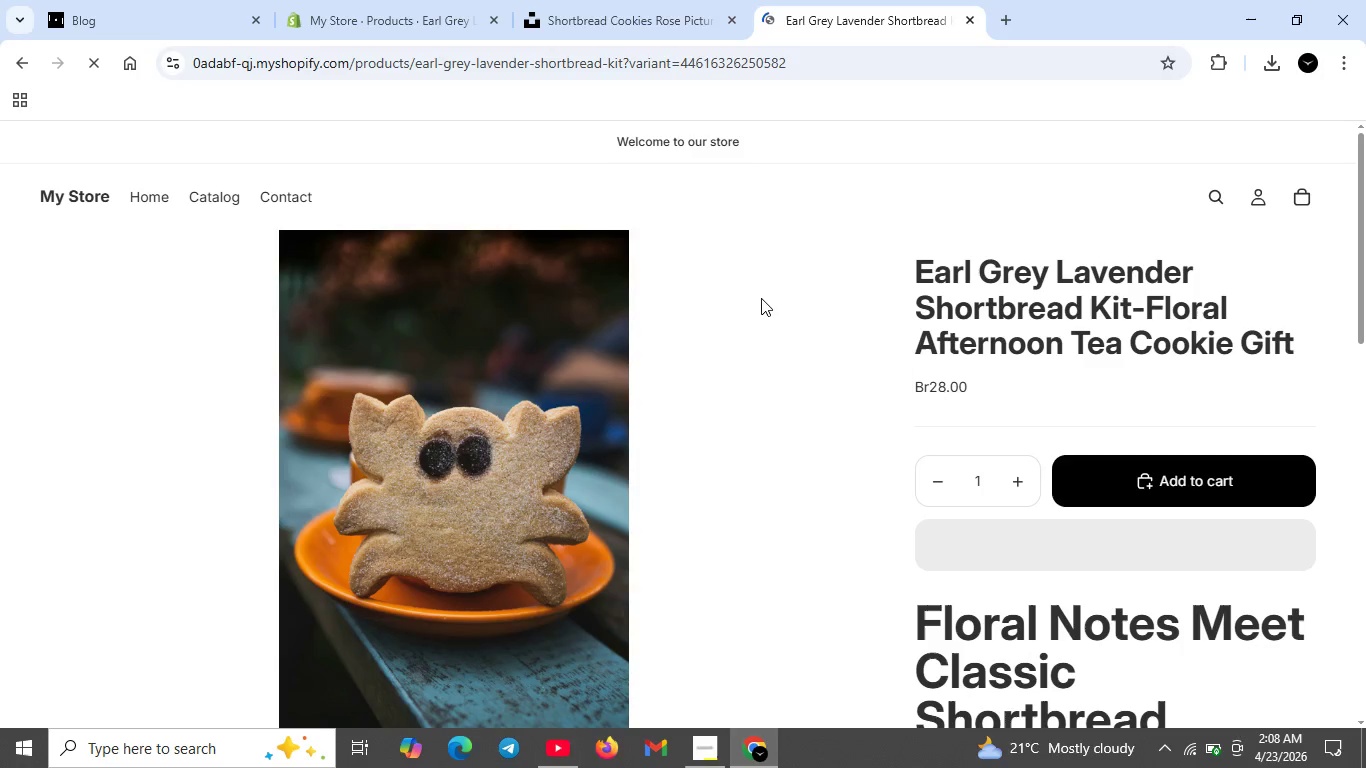 
scroll: coordinate [873, 377], scroll_direction: down, amount: 7.0
 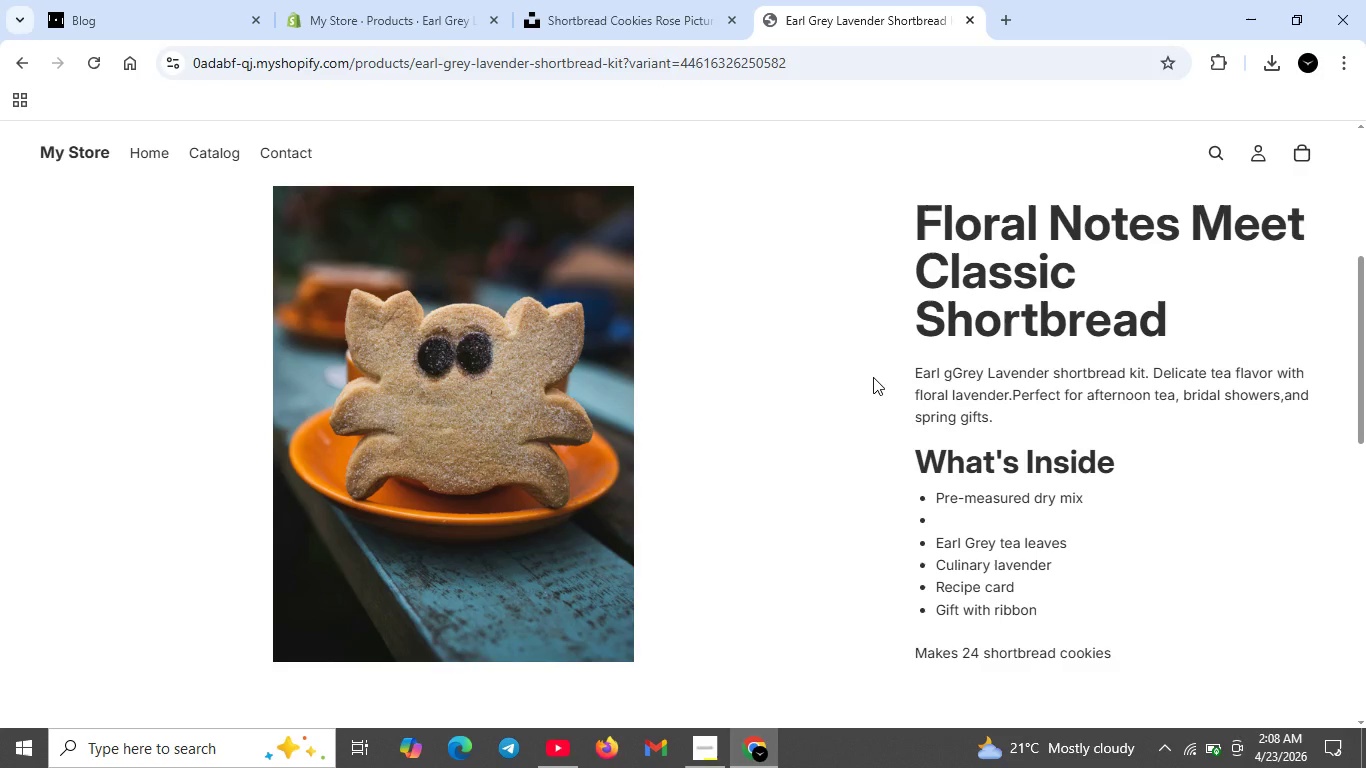 
scroll: coordinate [873, 377], scroll_direction: up, amount: 4.0
 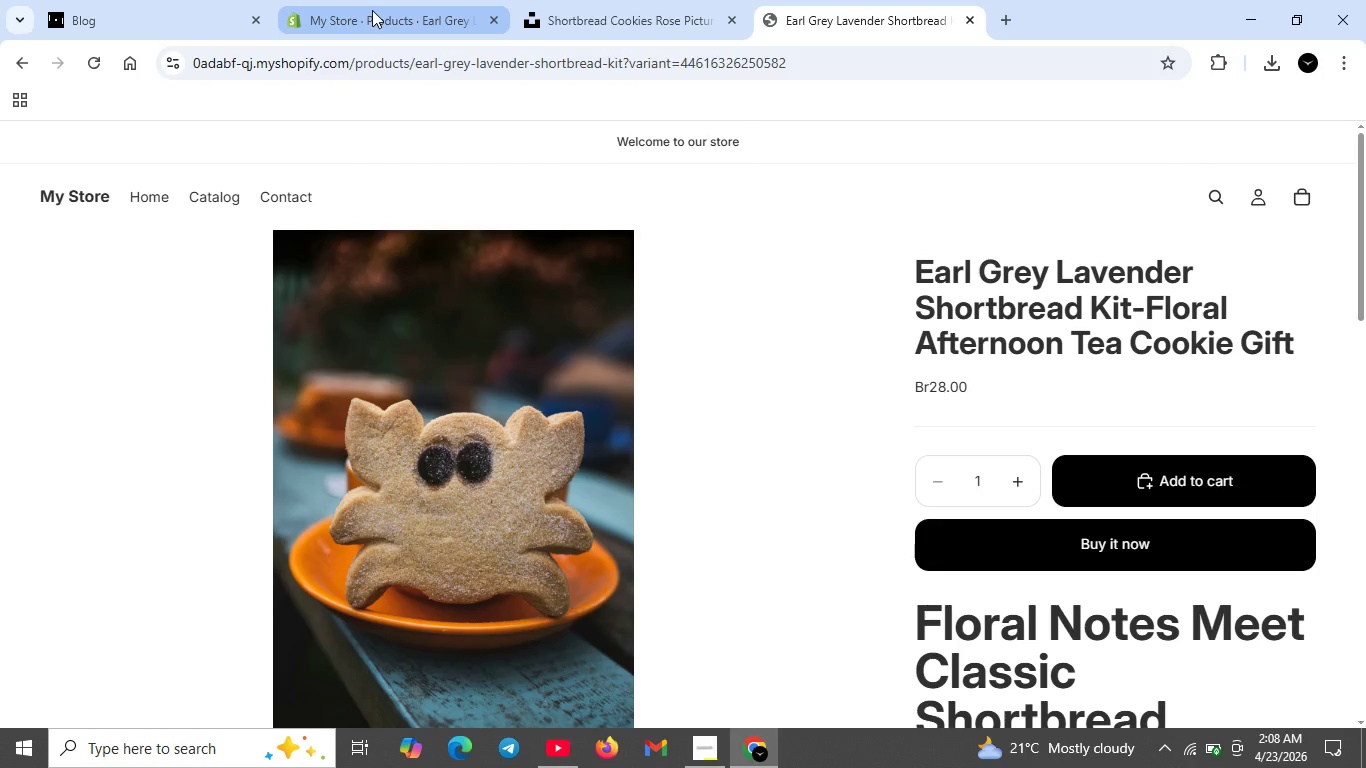 
left_click([372, 10])
 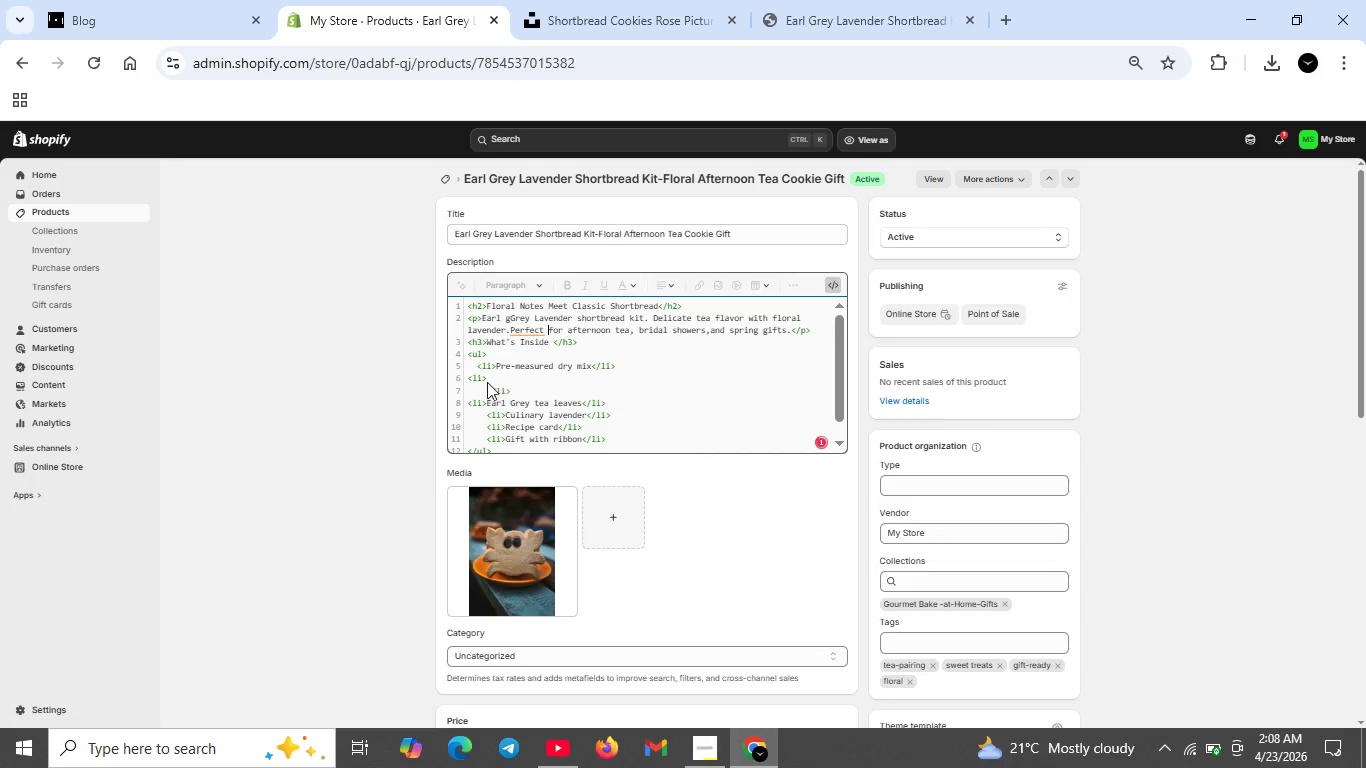 
double_click([484, 378])
 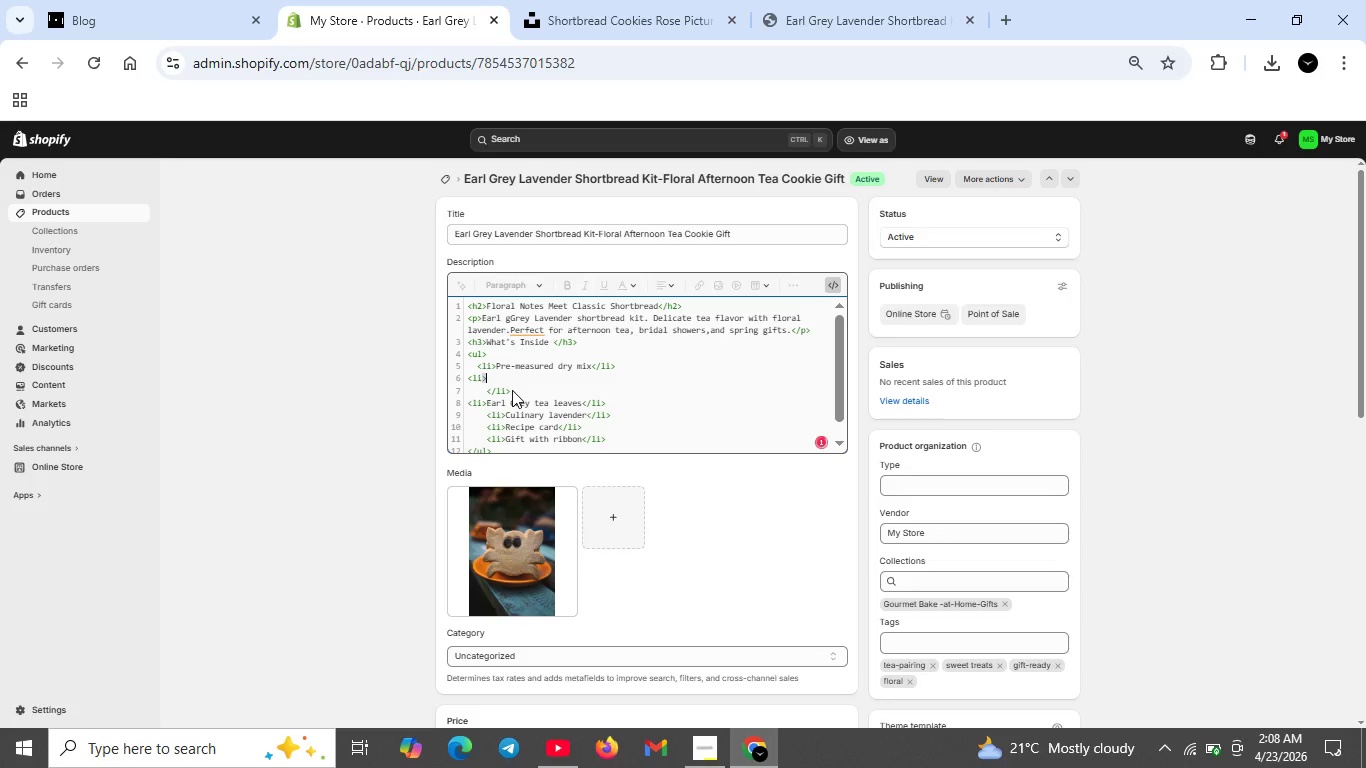 
key(Backspace)
 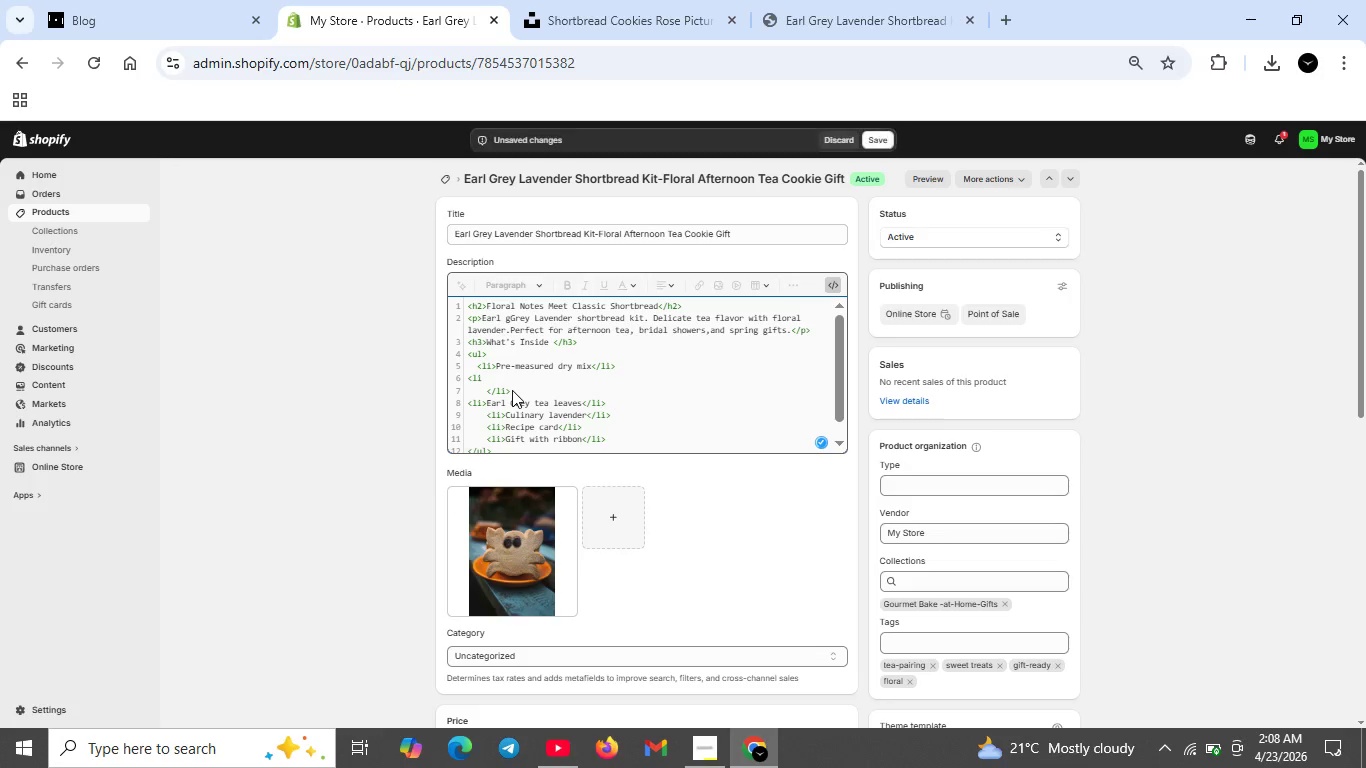 
key(Backspace)
 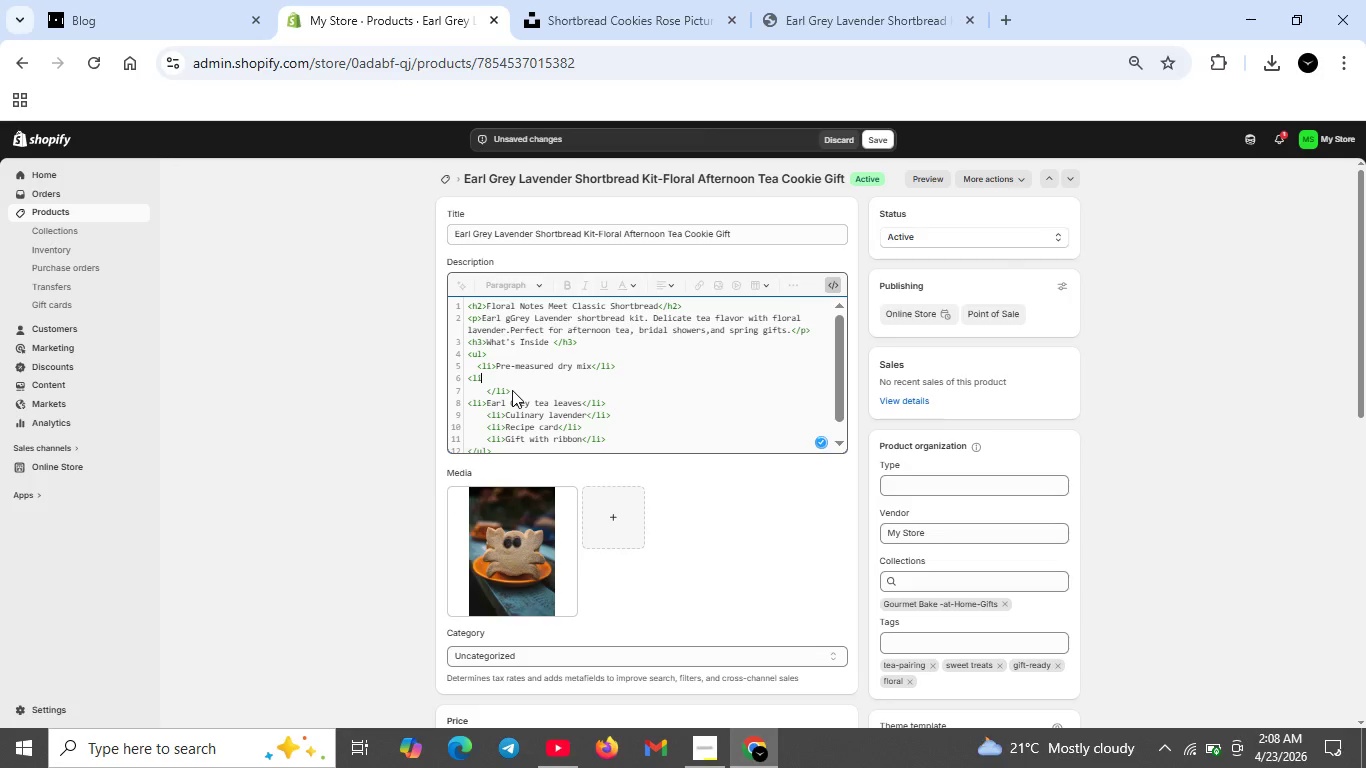 
key(Backspace)
 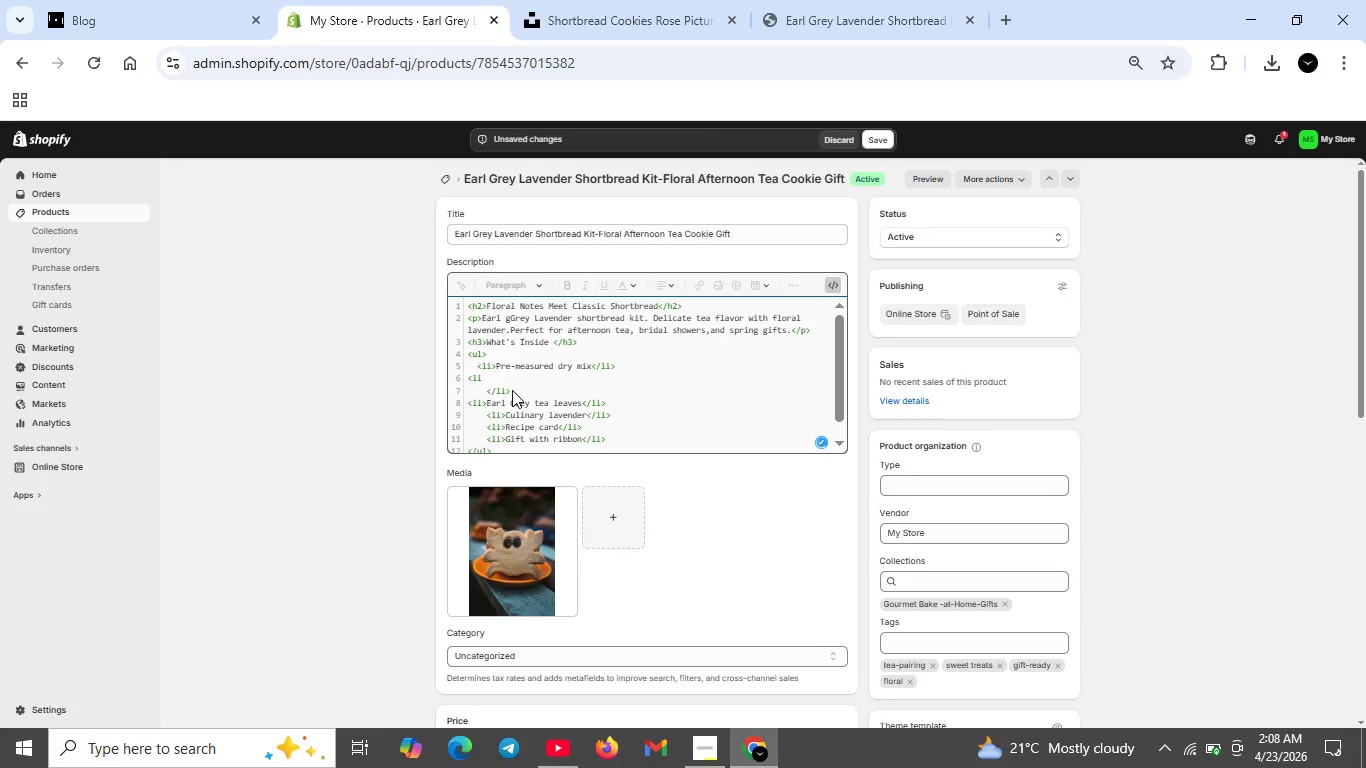 
key(Backspace)
 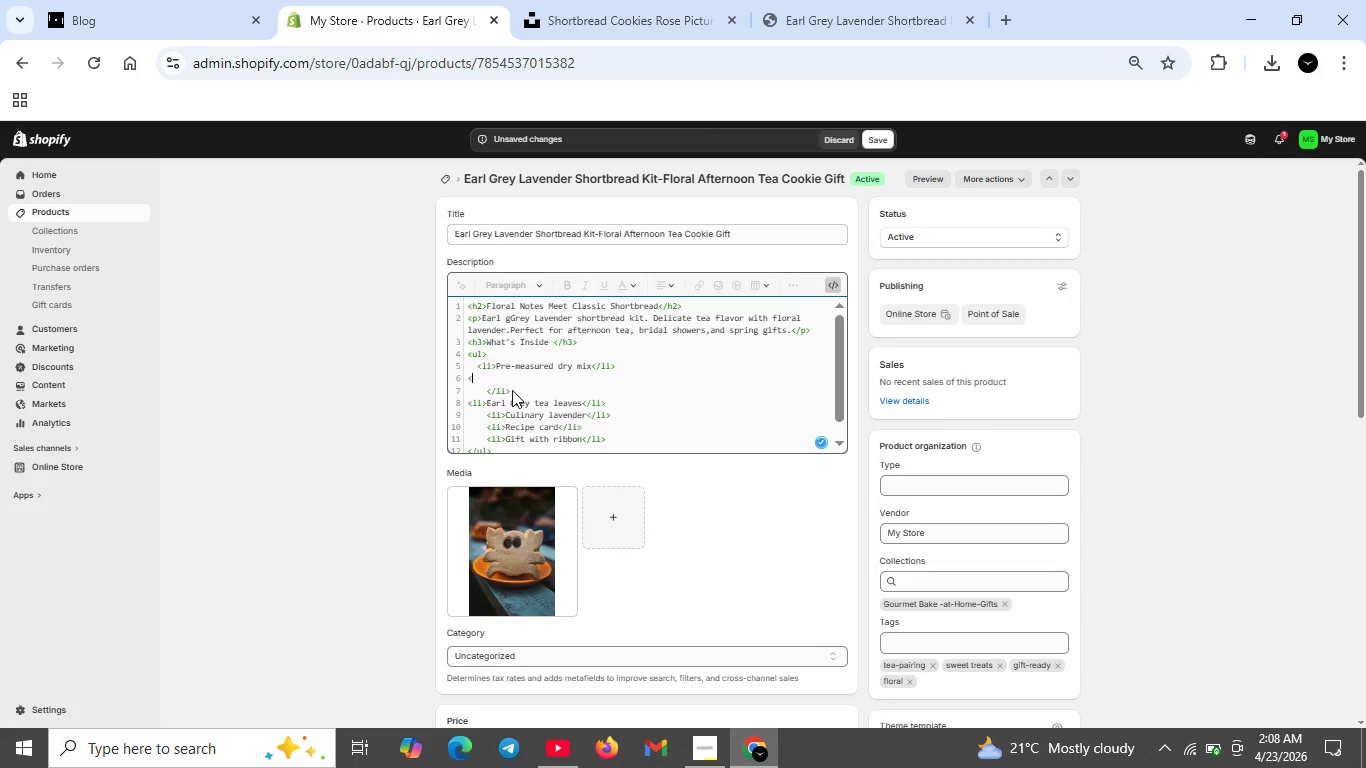 
key(Backspace)
 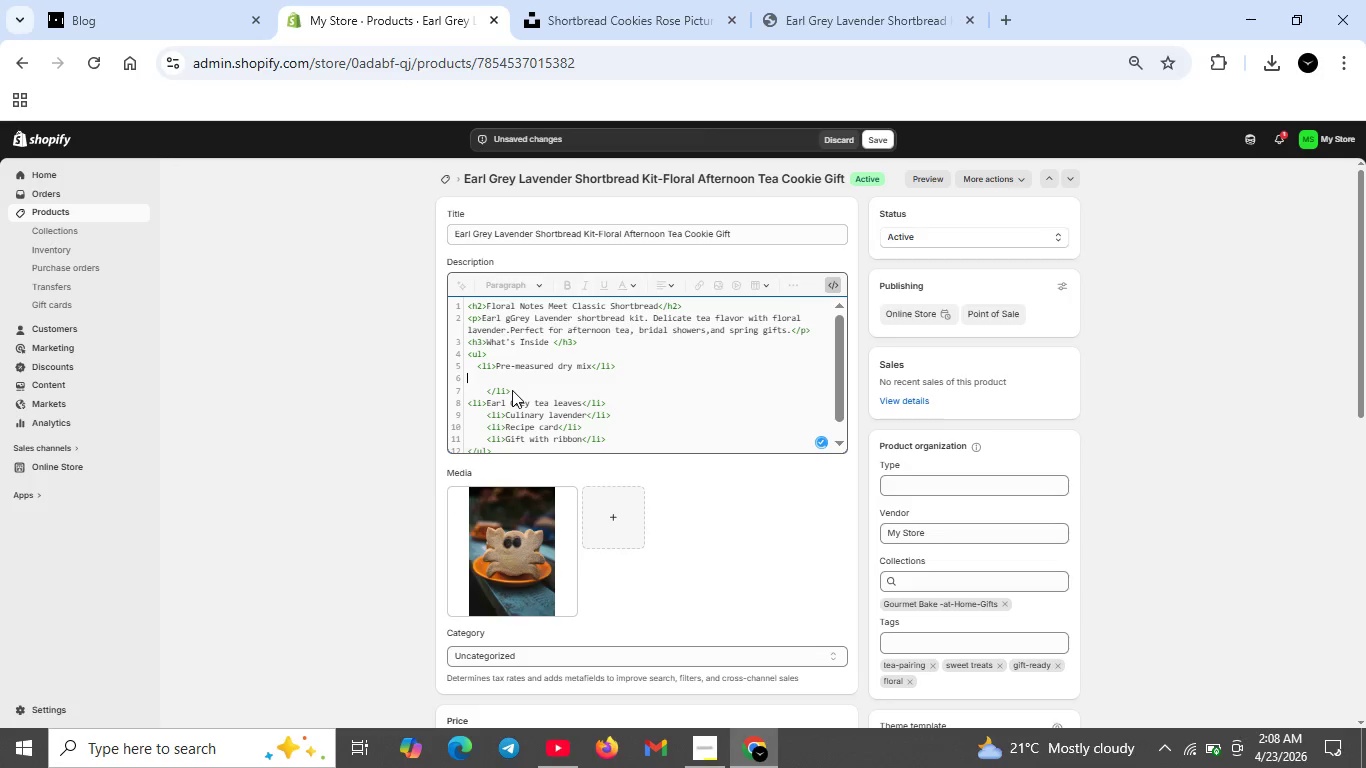 
key(Backspace)
 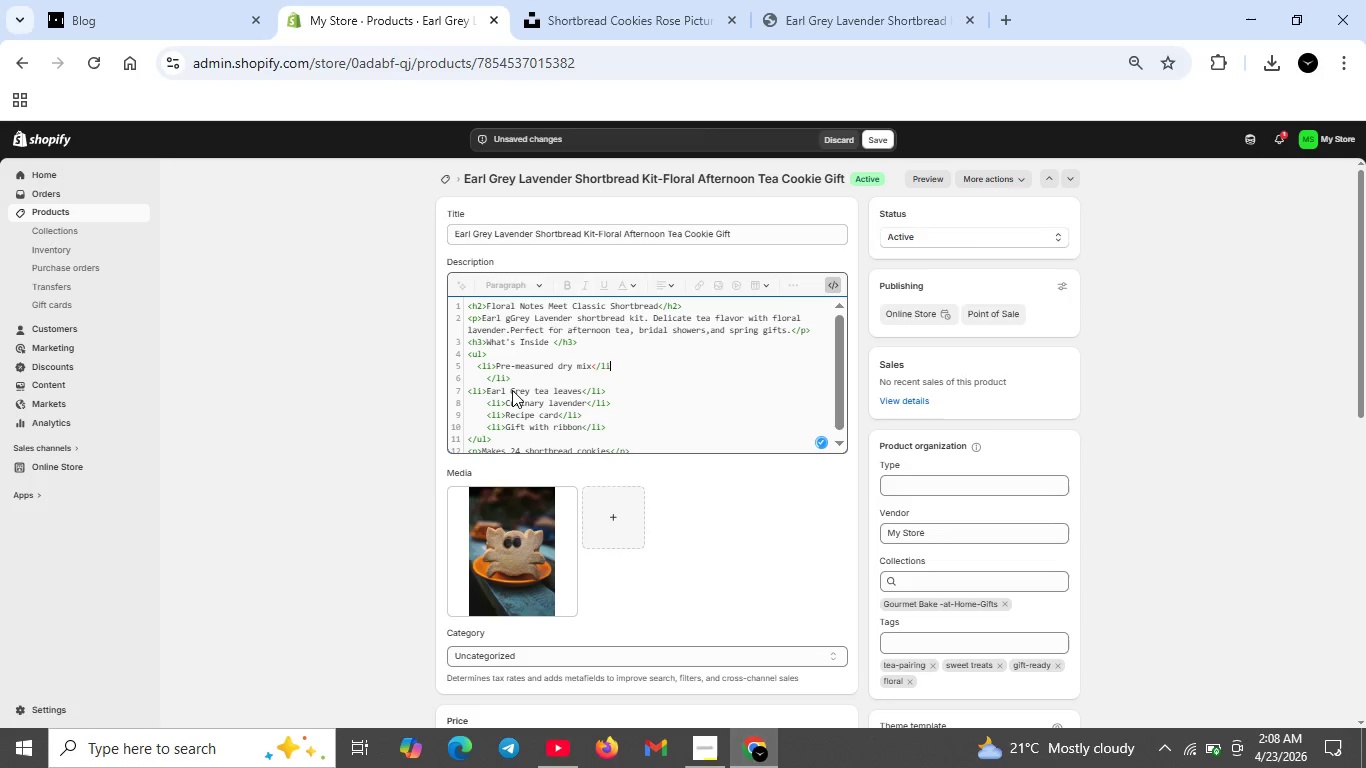 
key(Shift+Period)
 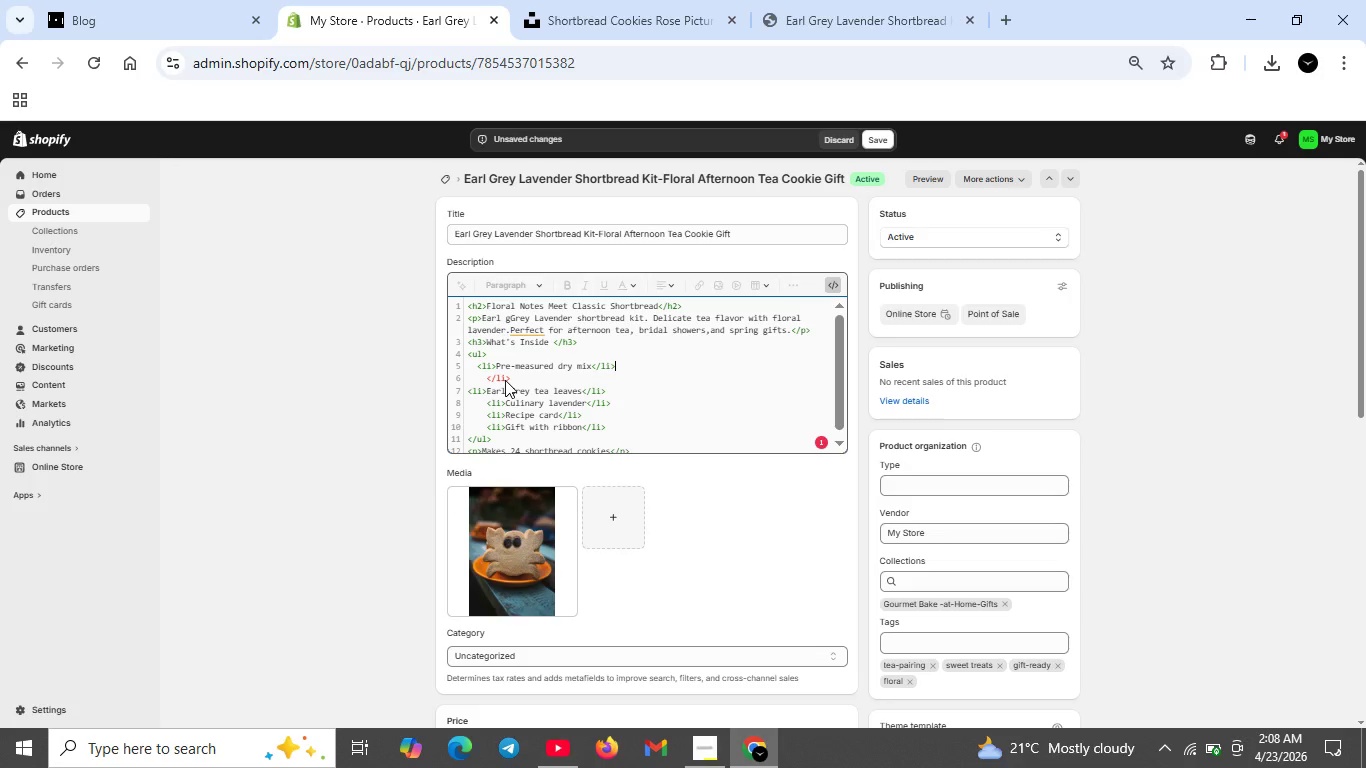 
wait(5.44)
 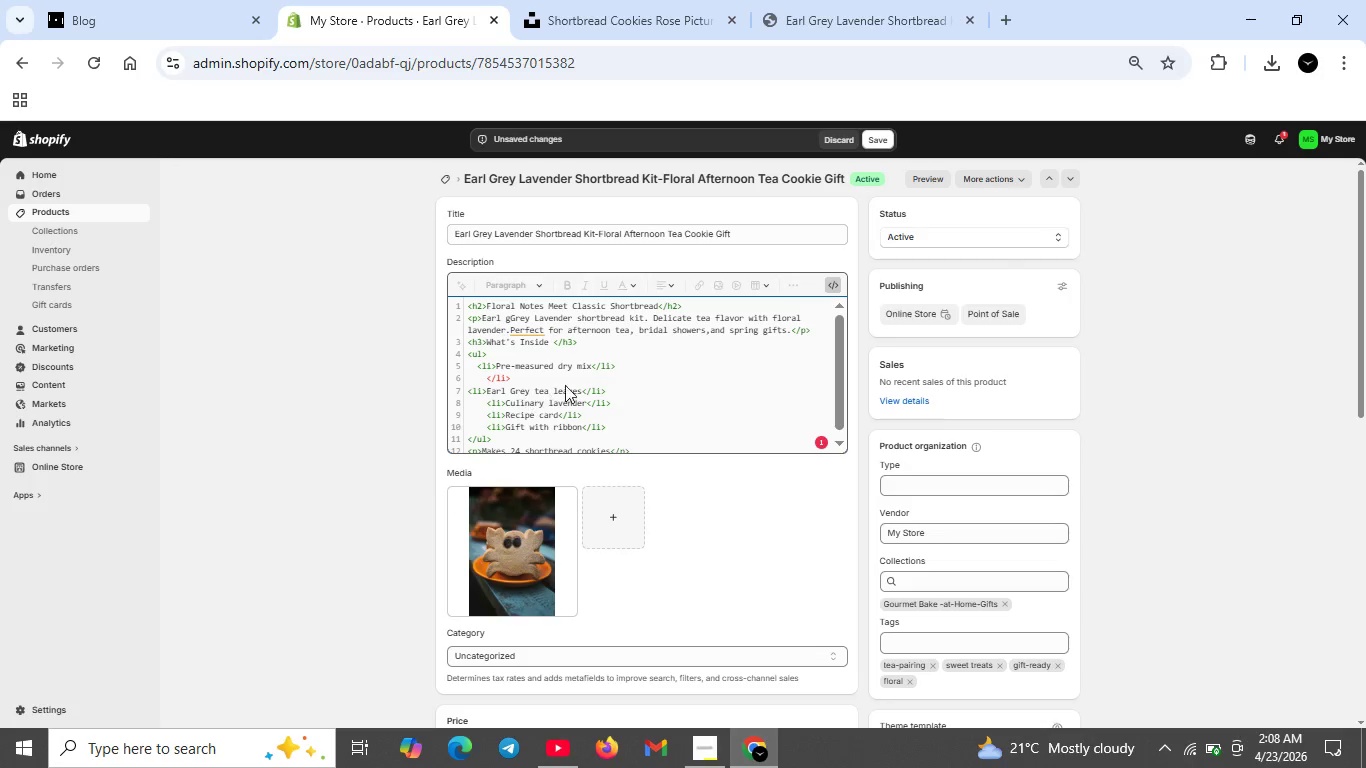 
double_click([499, 379])
 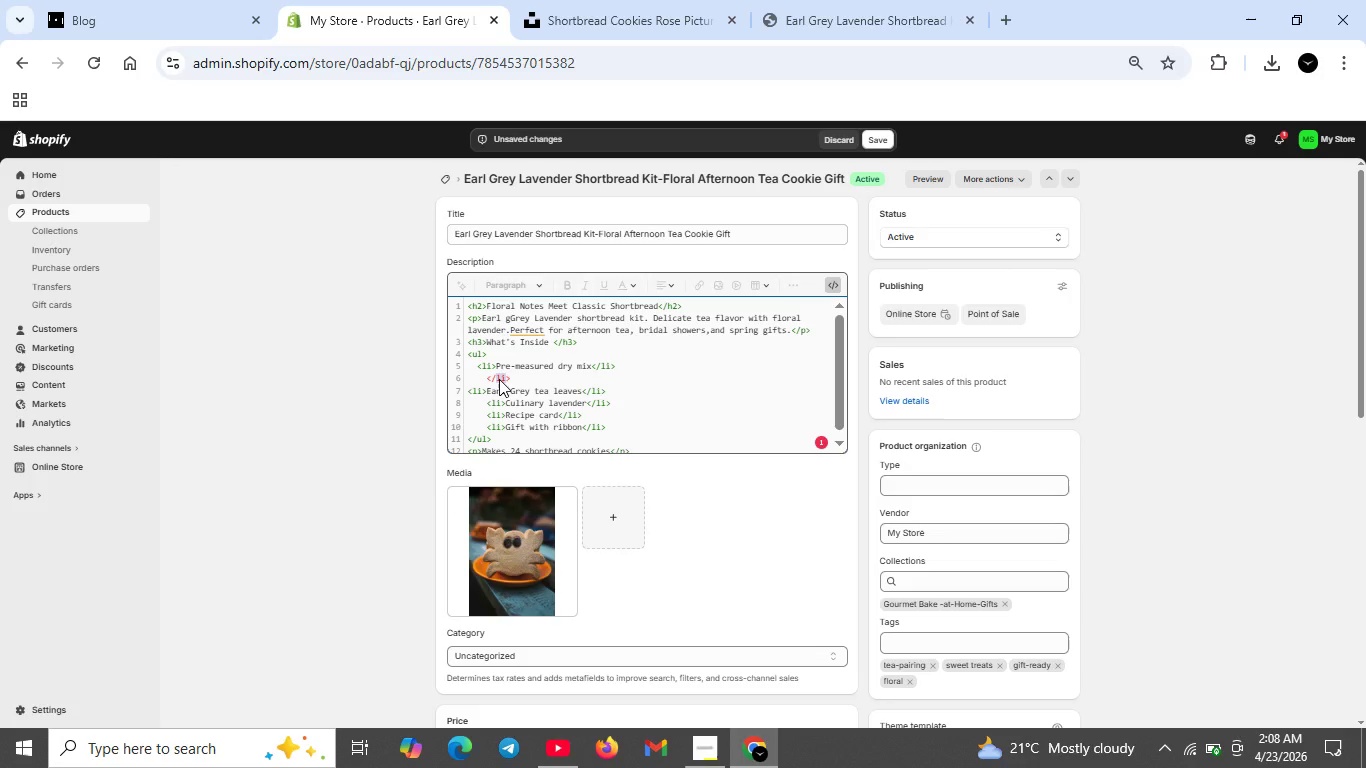 
key(Backspace)
 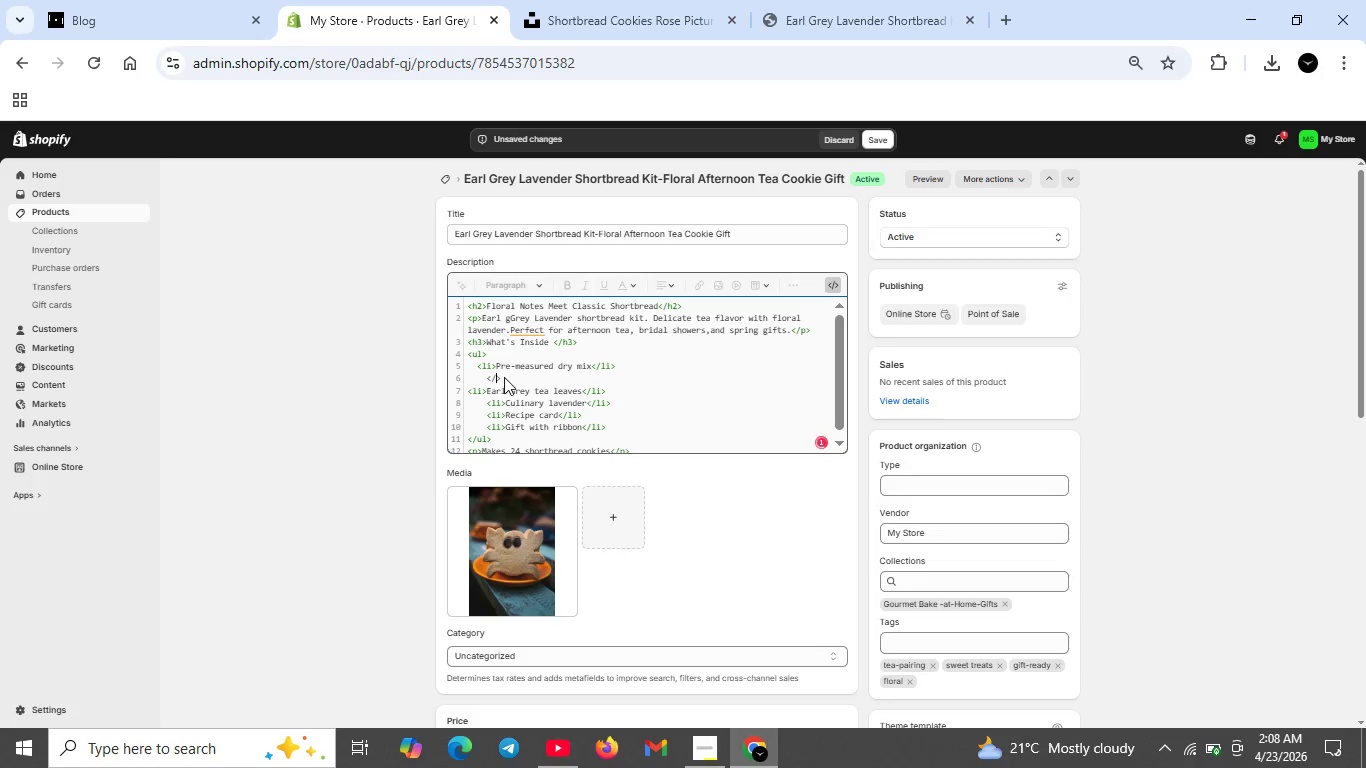 
left_click([504, 377])
 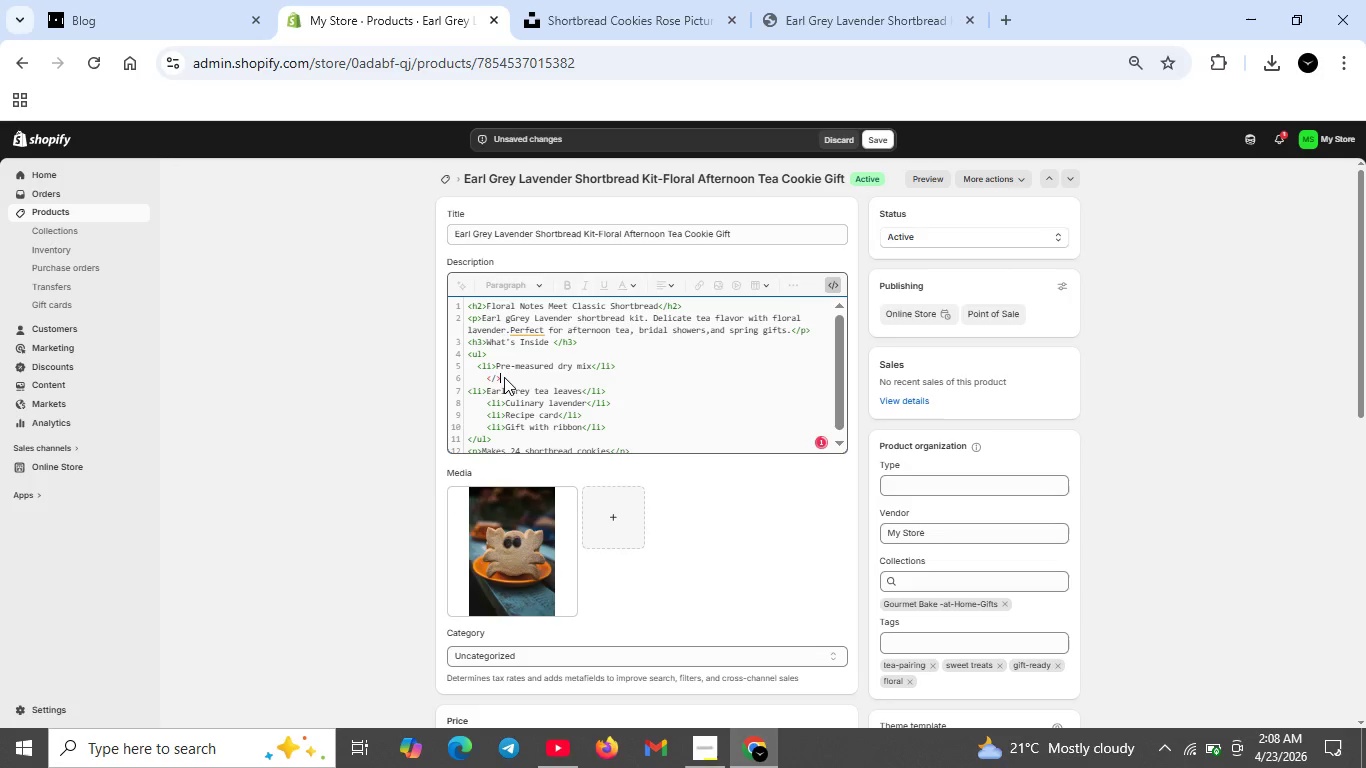 
key(Backspace)
 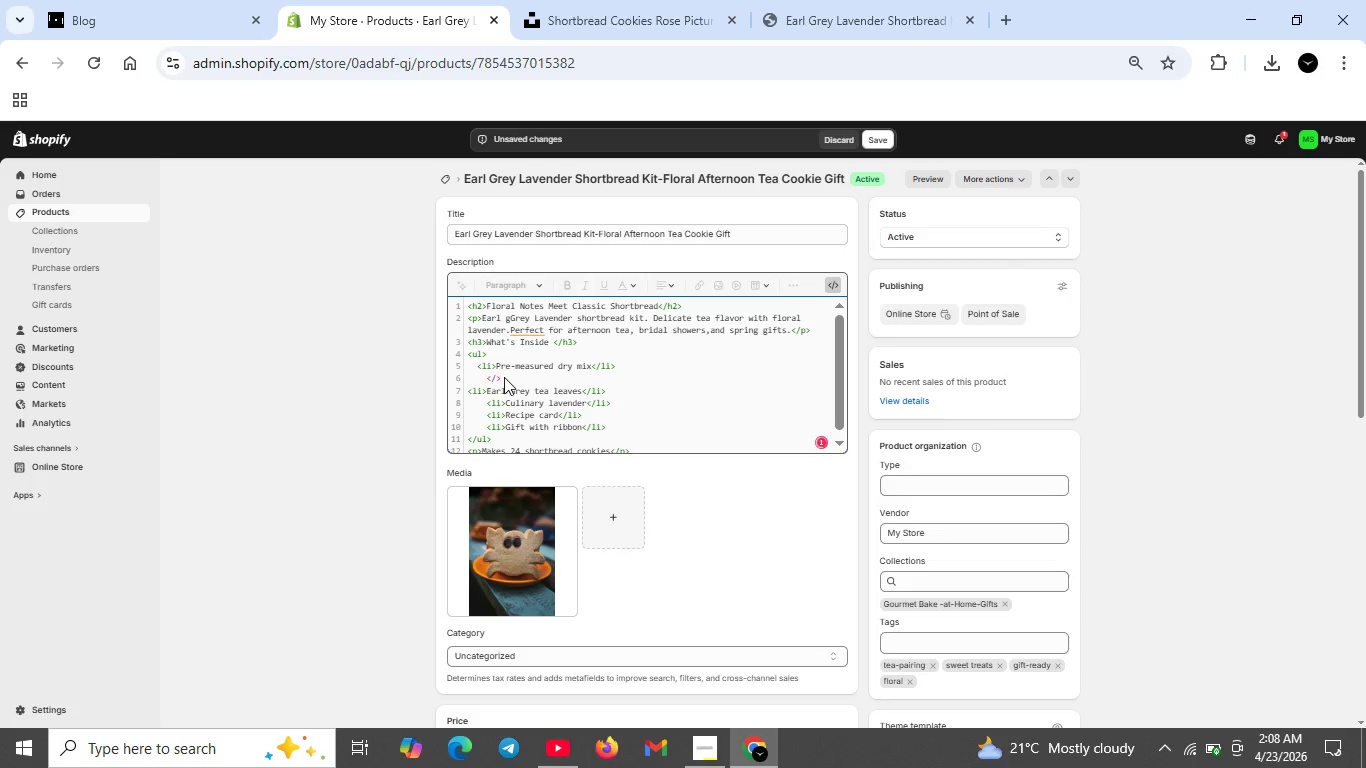 
key(Backspace)
 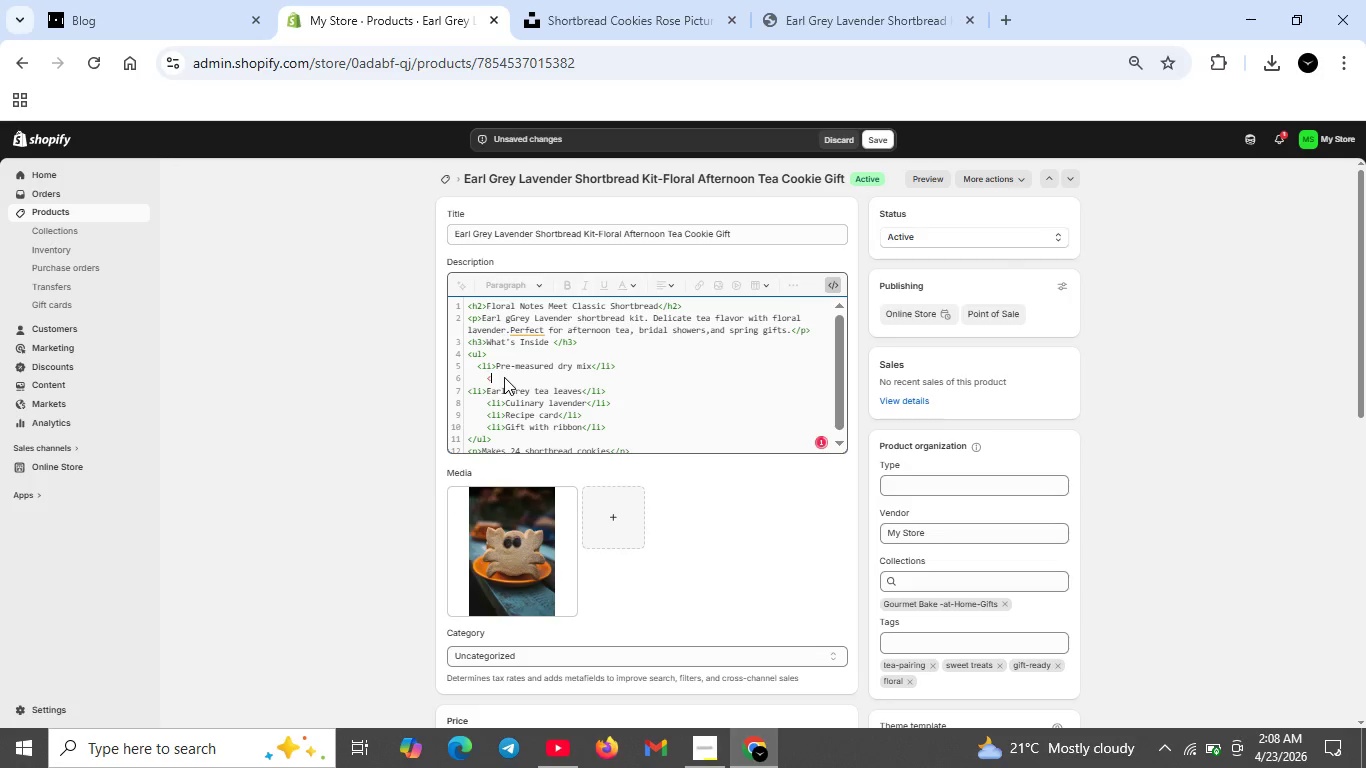 
key(Backspace)
 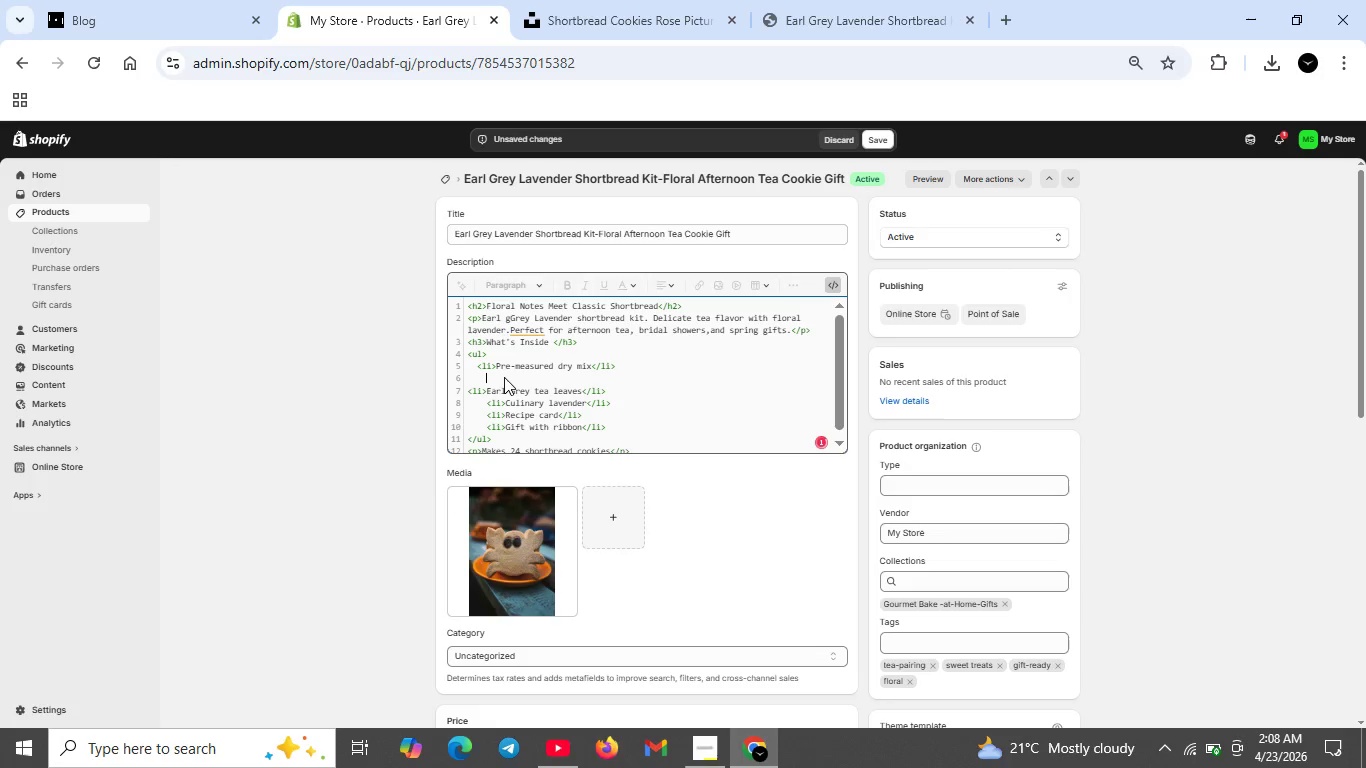 
key(Backspace)
 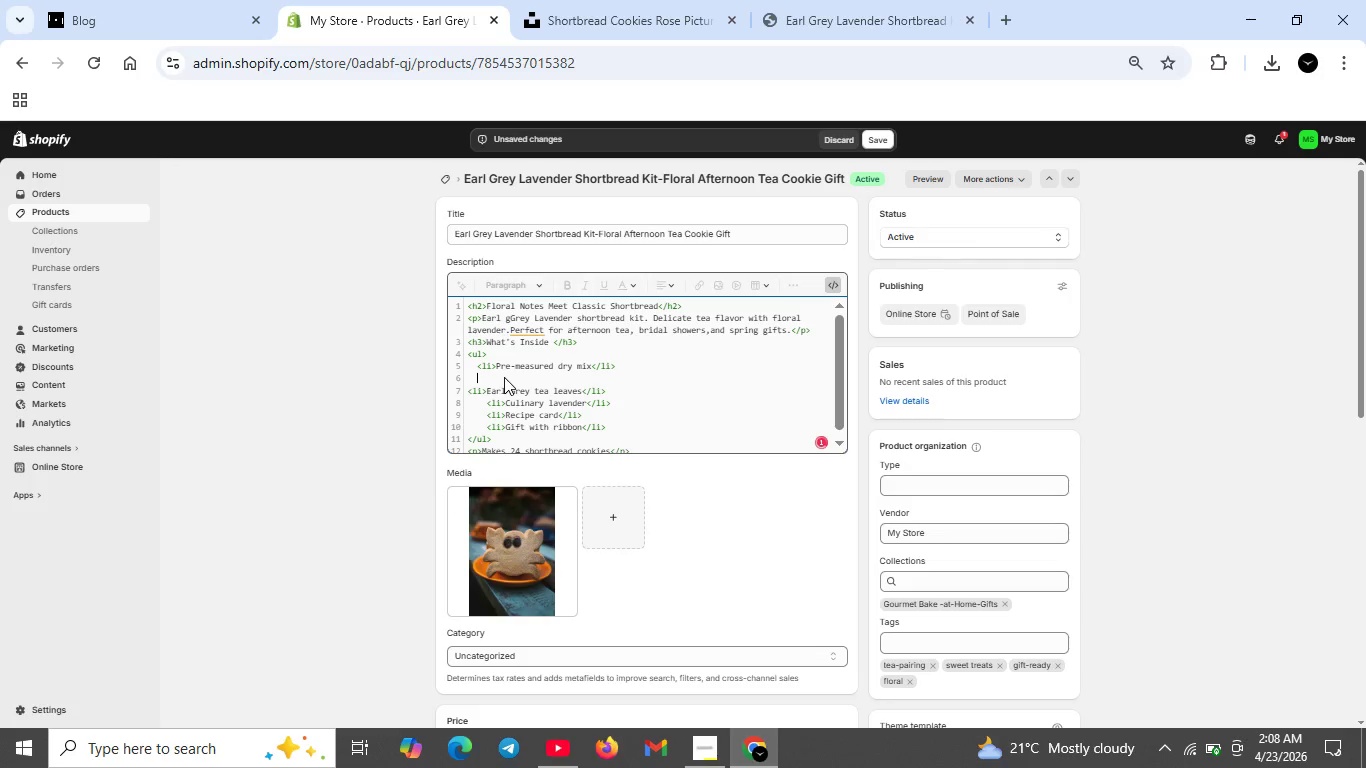 
key(Backspace)
 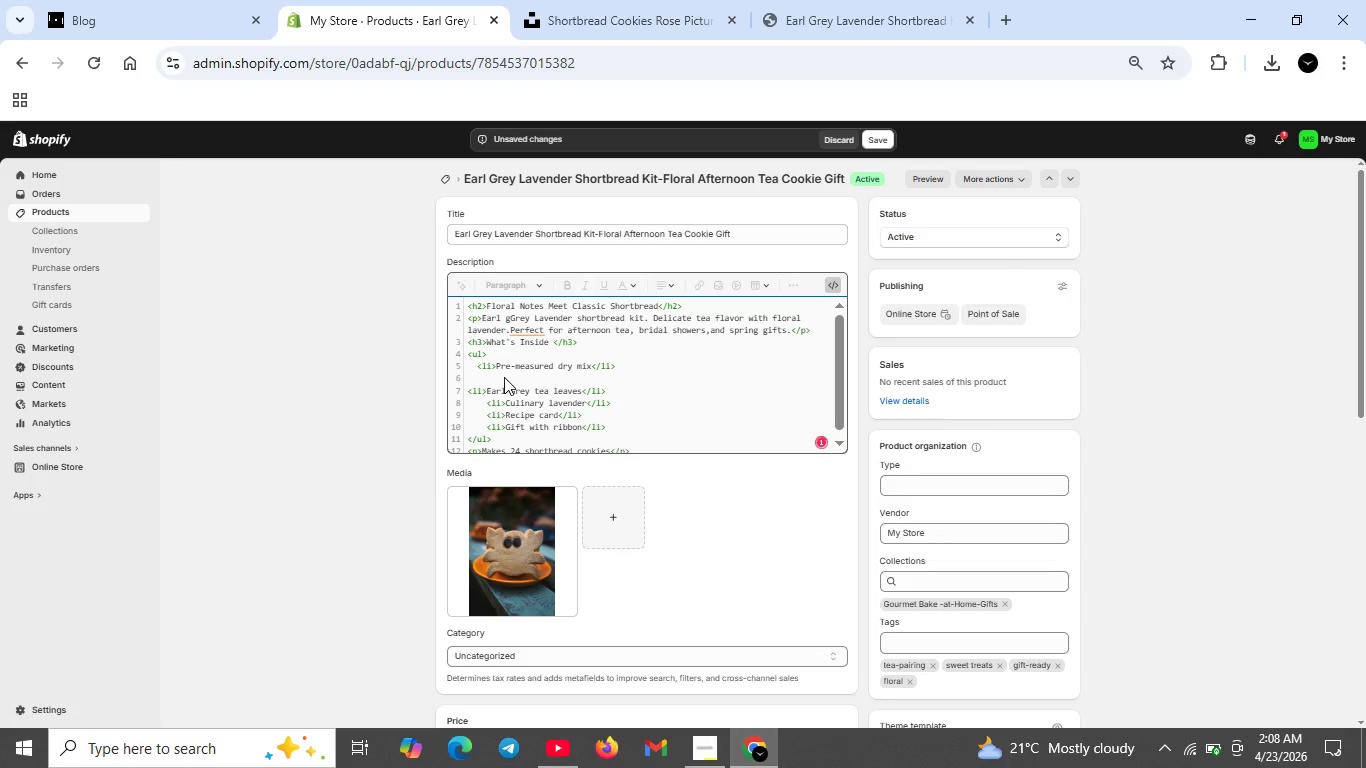 
key(Backspace)
 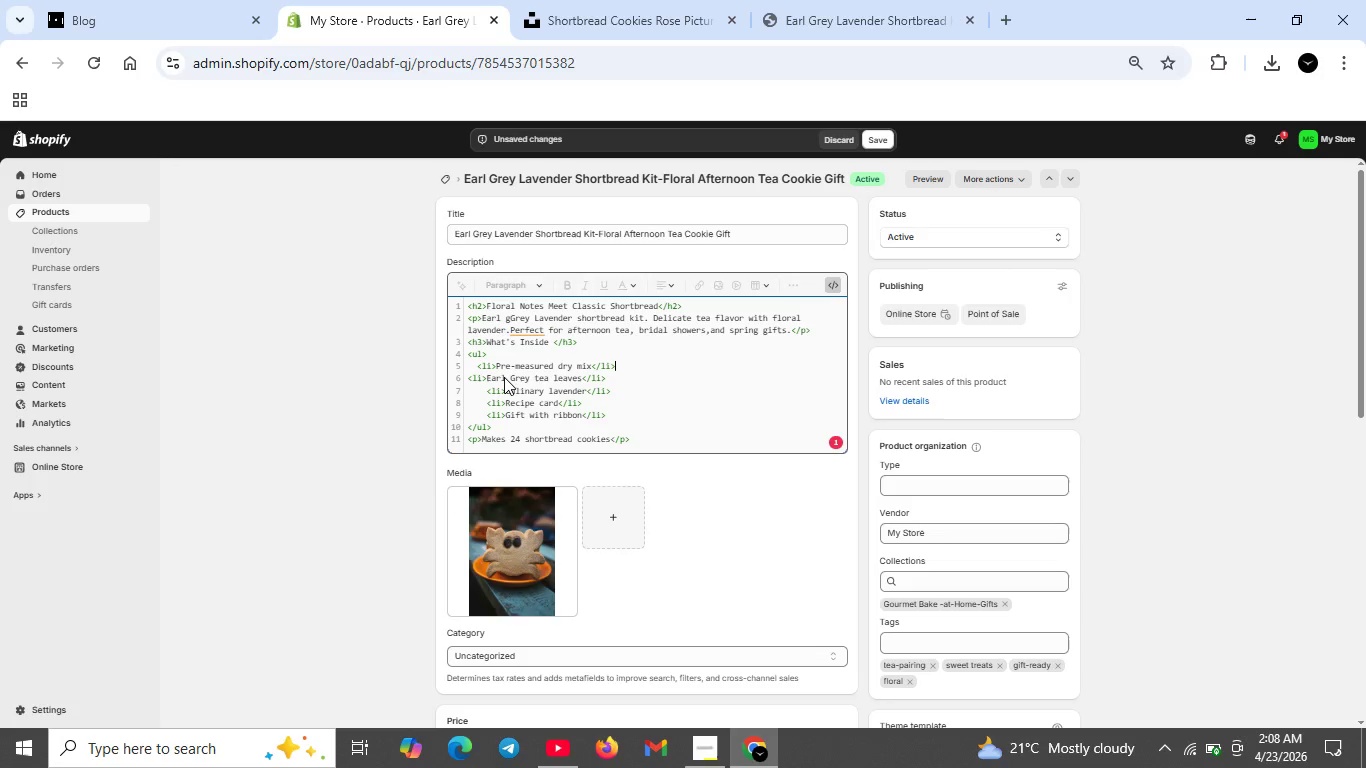 
key(Backspace)
 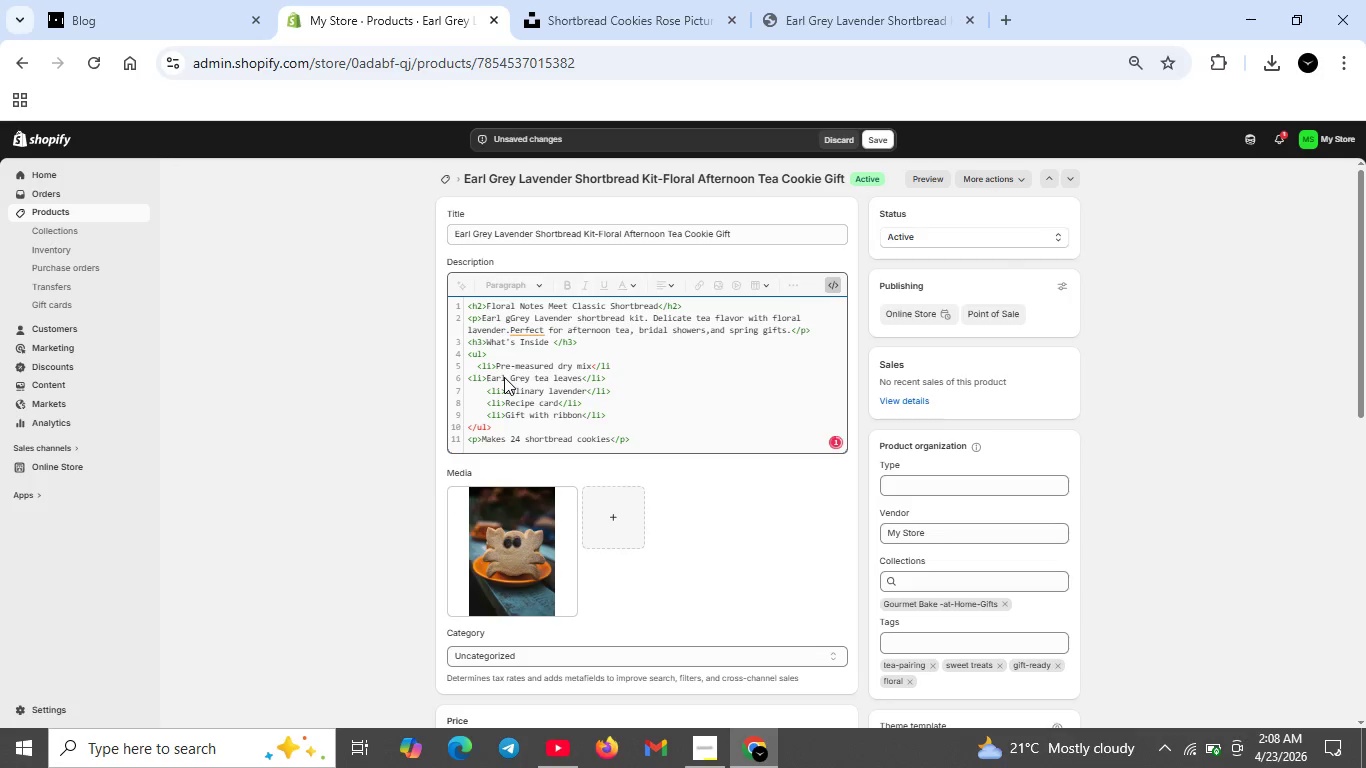 
key(Shift+ShiftRight)
 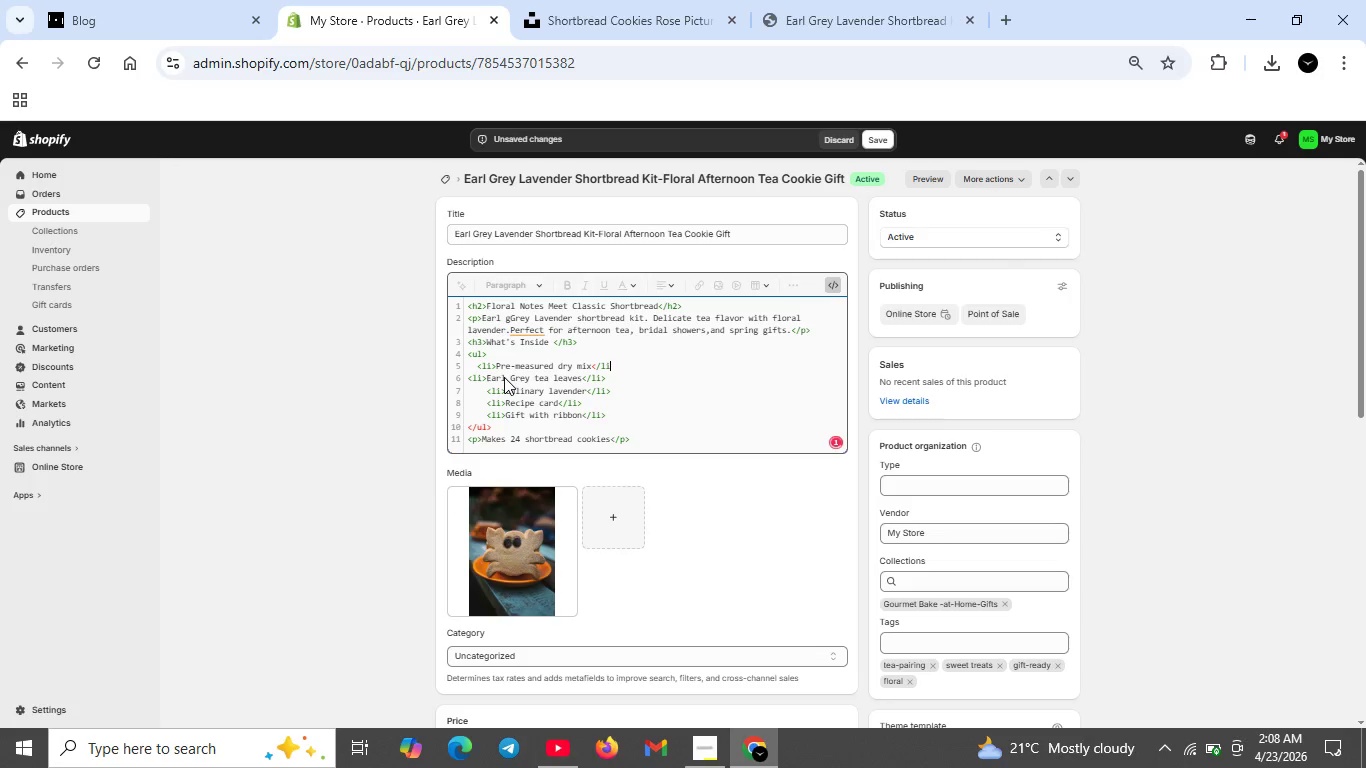 
key(Shift+Period)
 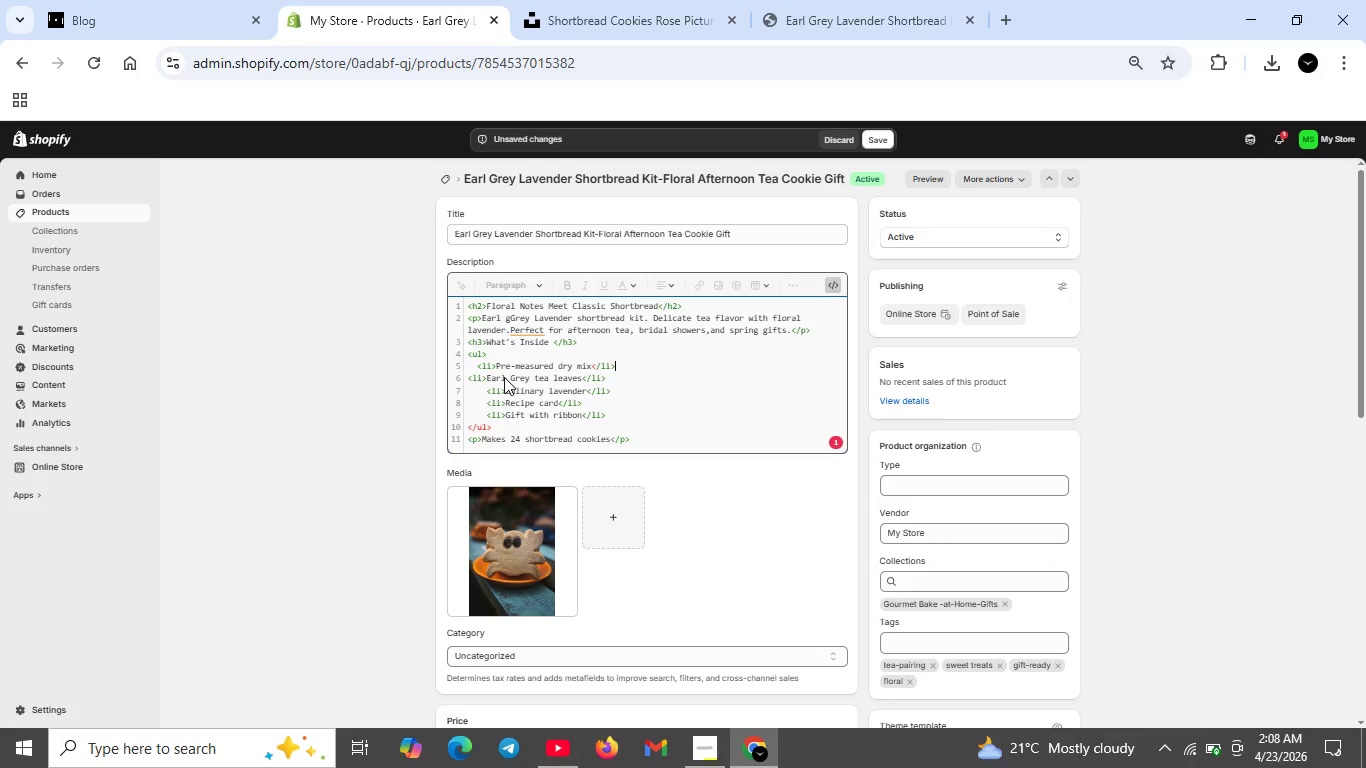 
key(Shift+ShiftRight)
 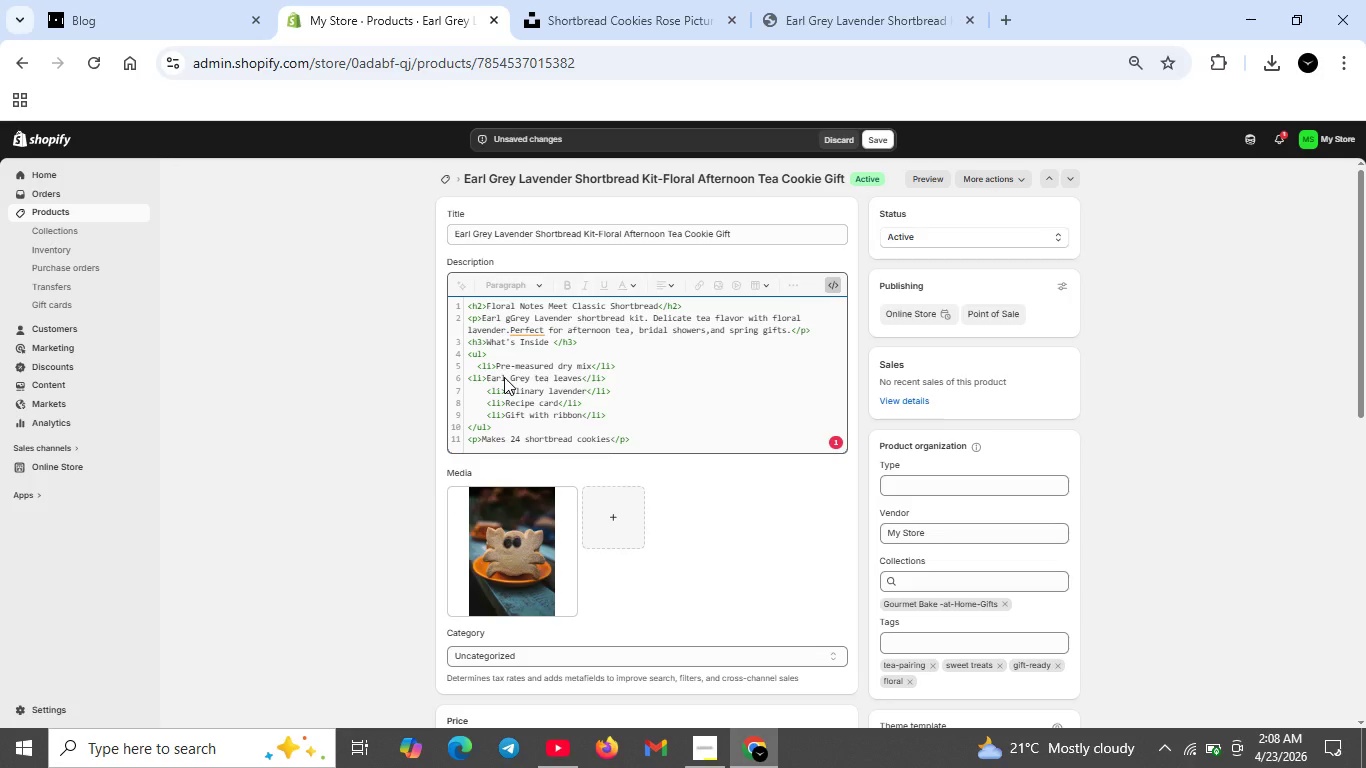 
key(Shift+Enter)
 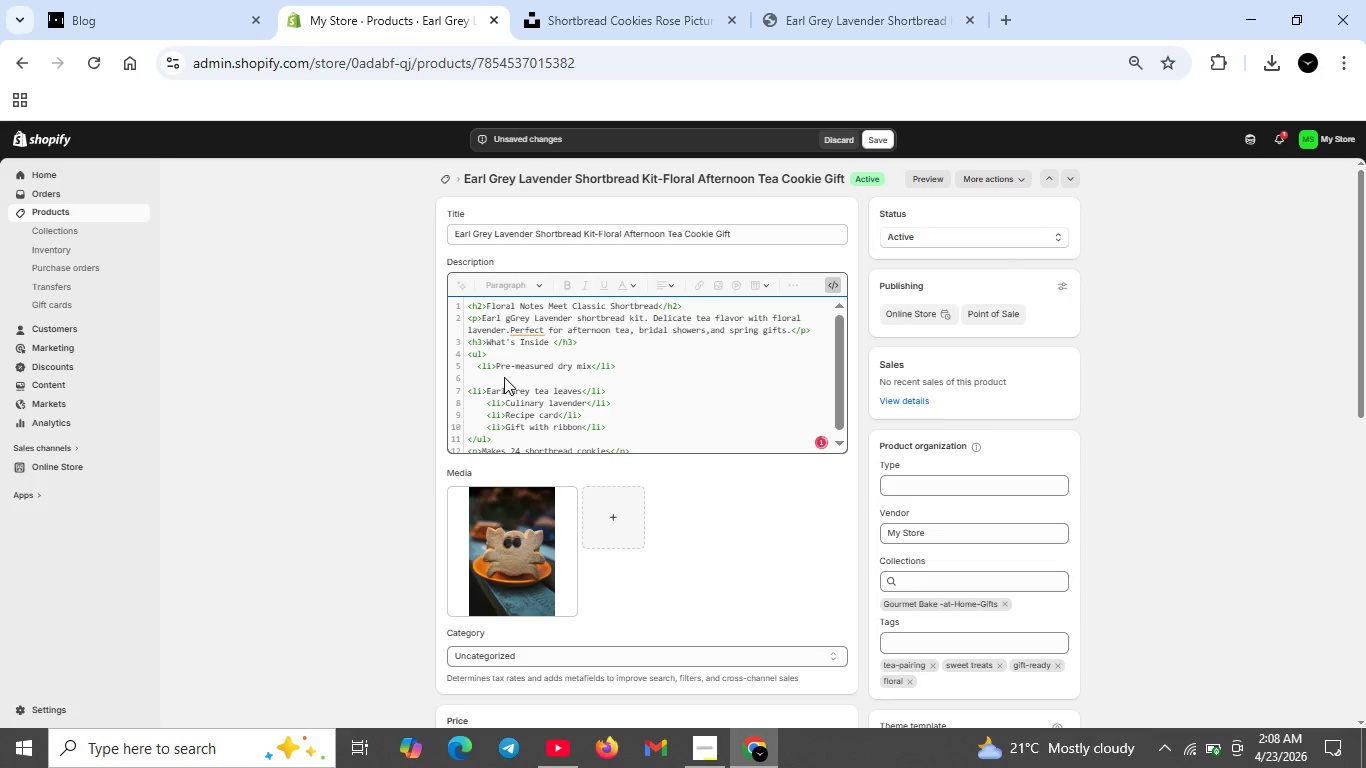 
key(Backspace)
 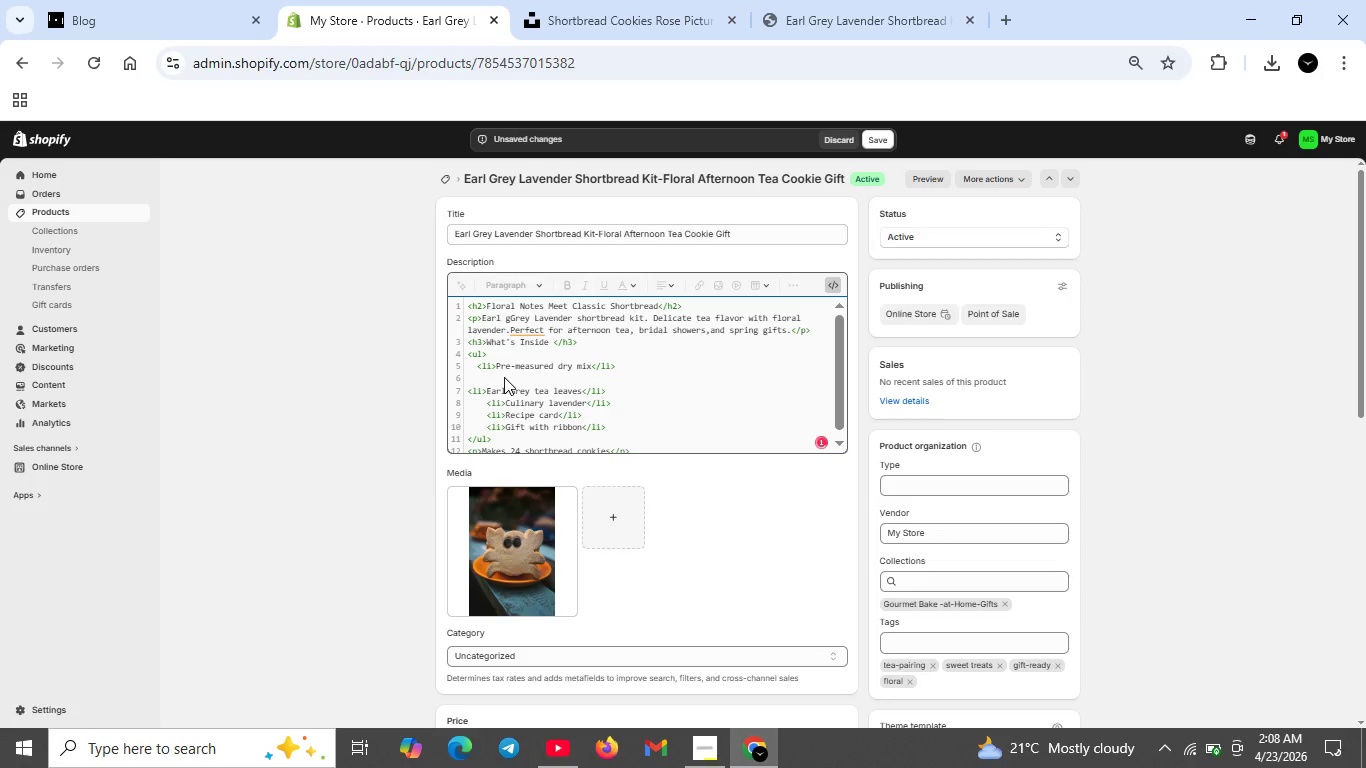 
scroll: coordinate [506, 379], scroll_direction: none, amount: 0.0
 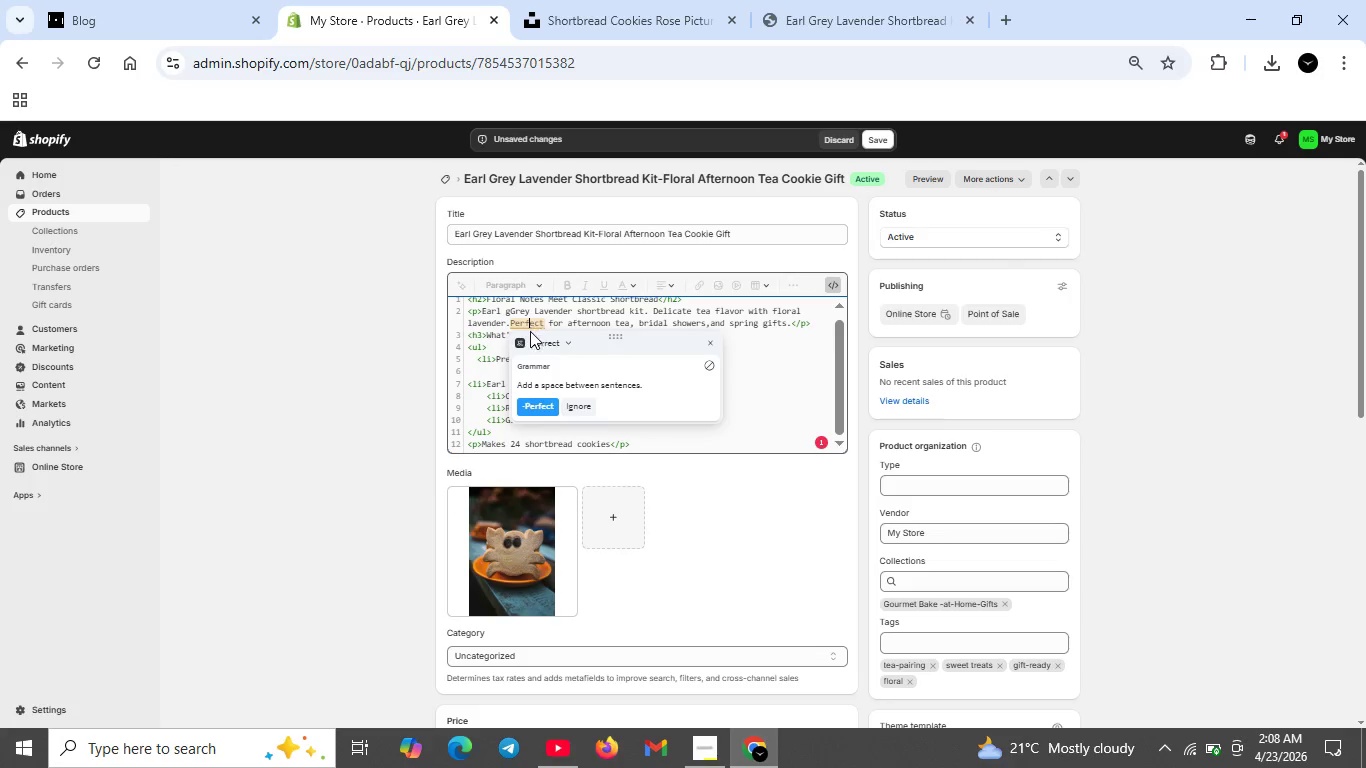 
left_click([535, 409])
 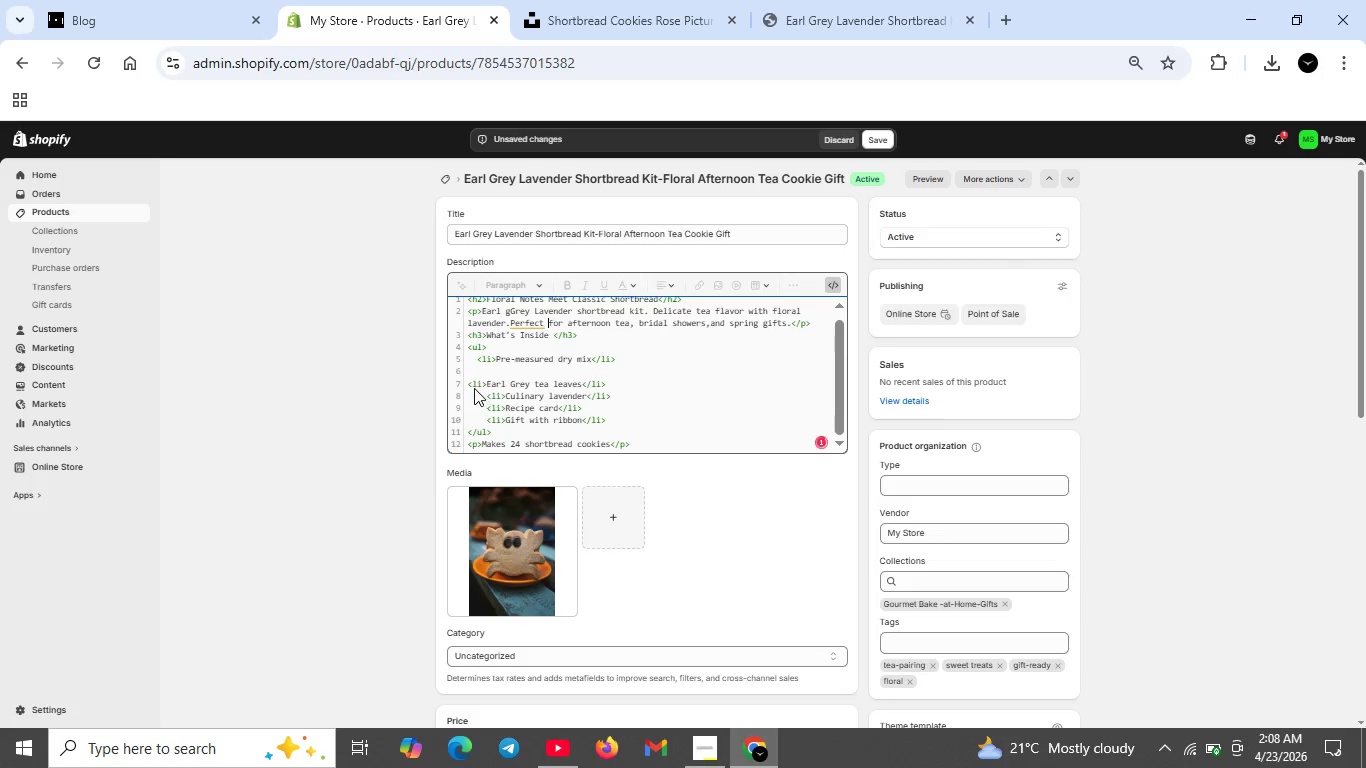 
left_click([877, 137])
 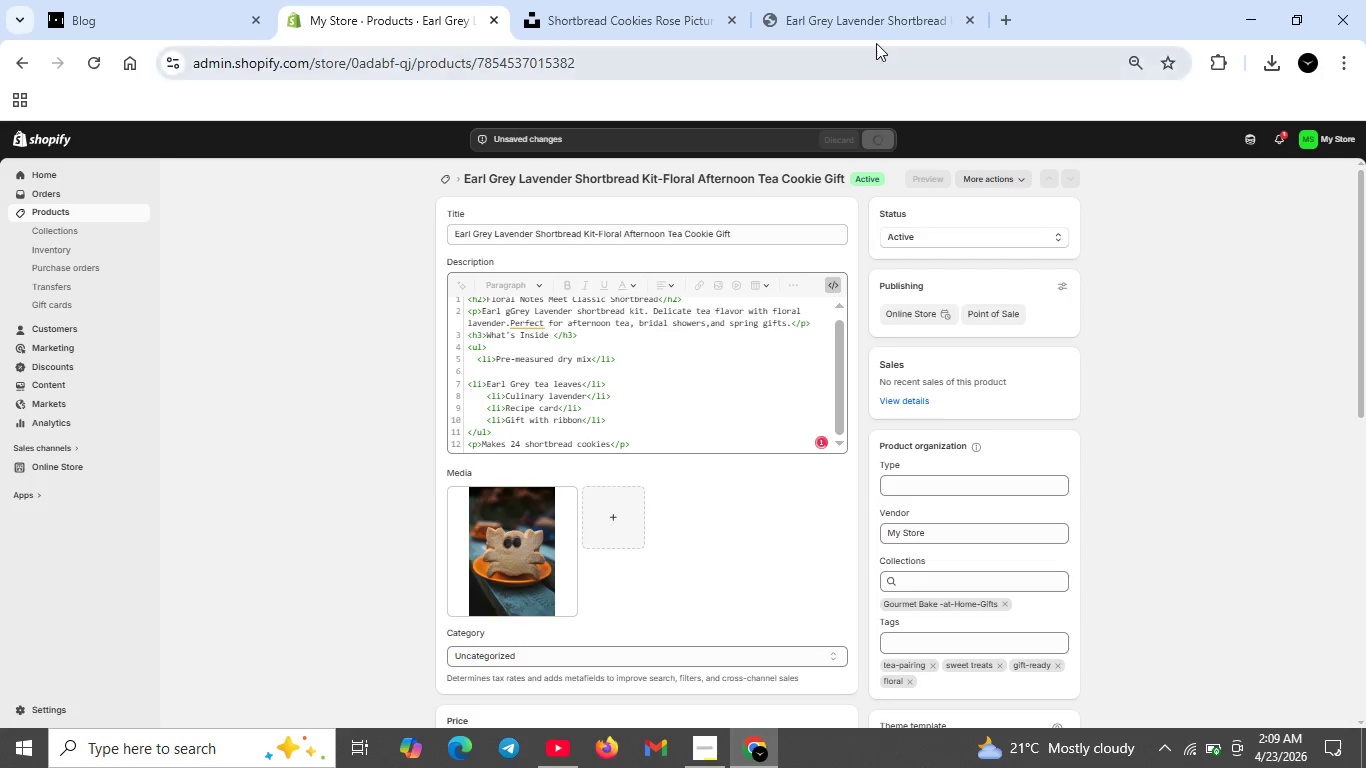 
left_click([872, 21])
 